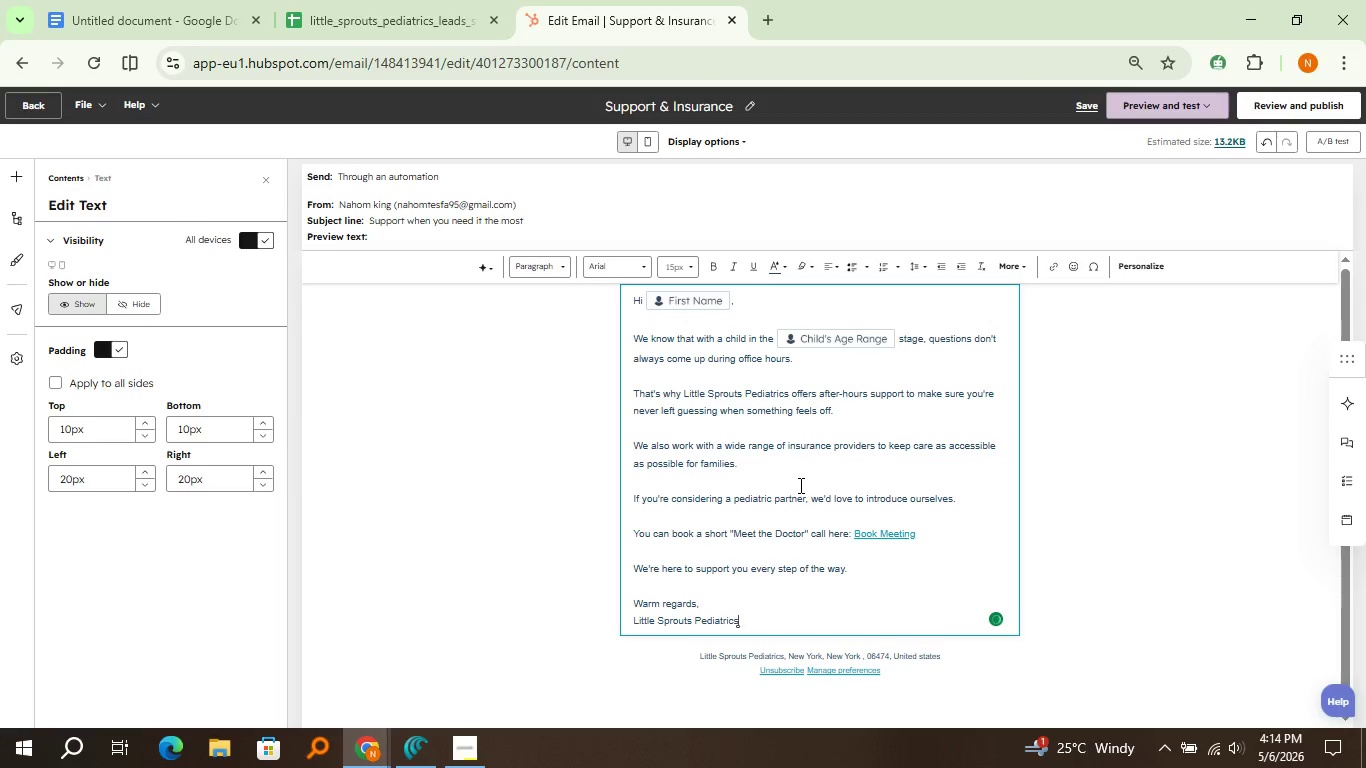 
wait(6.23)
 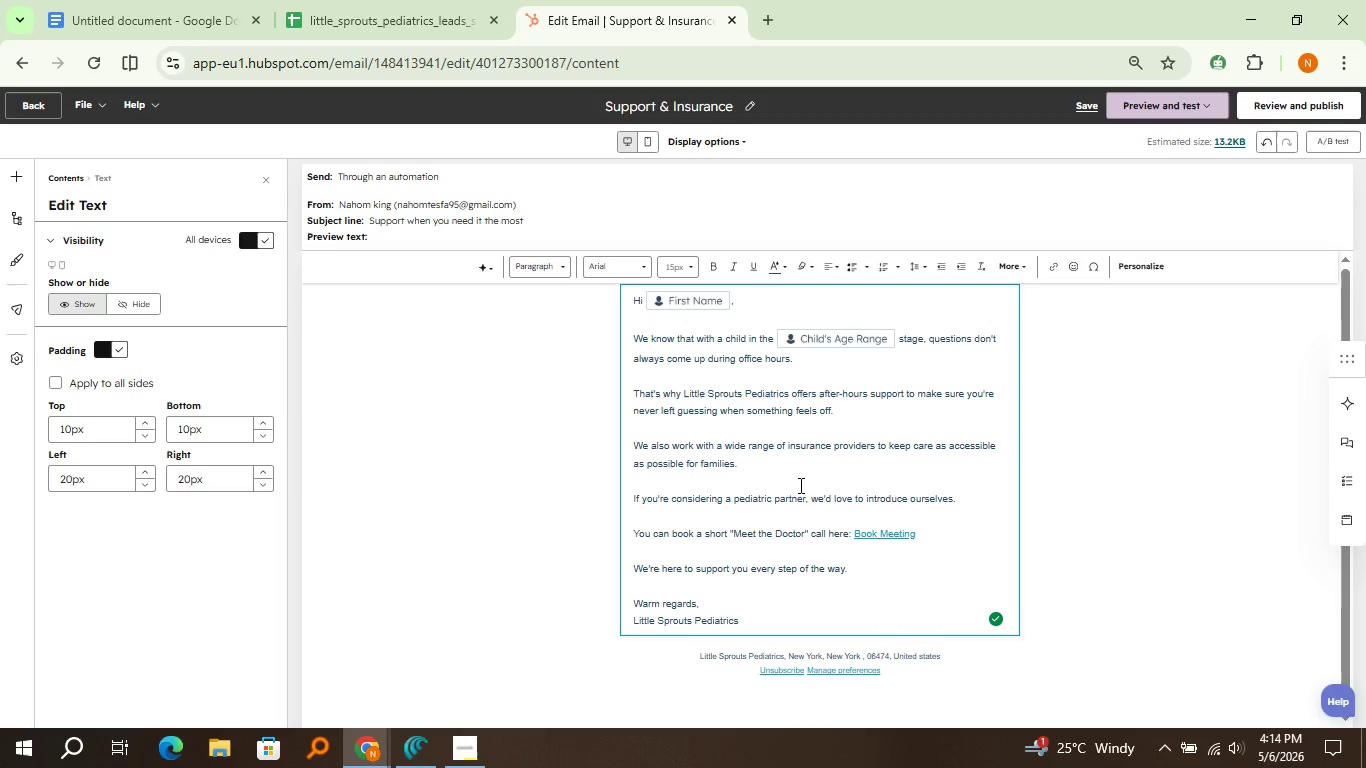 
left_click([799, 485])
 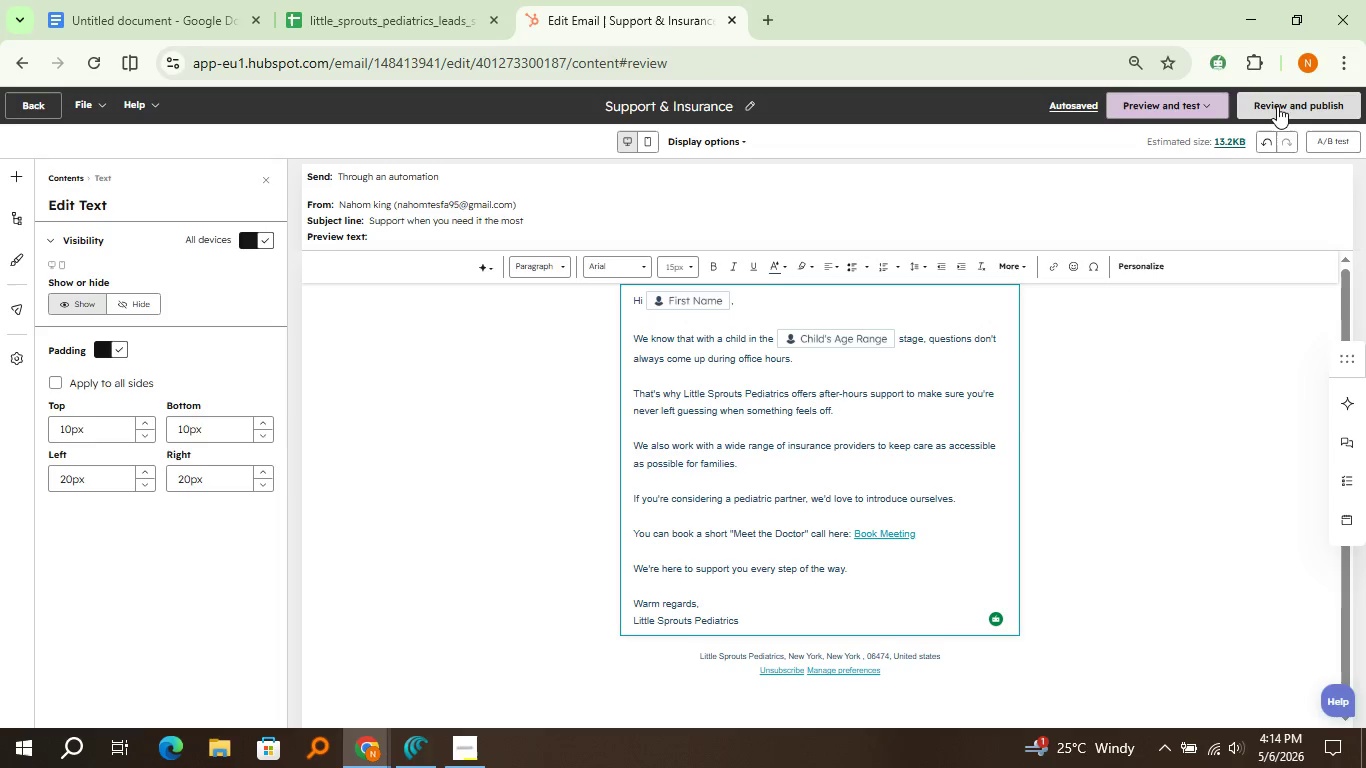 
left_click([1277, 106])
 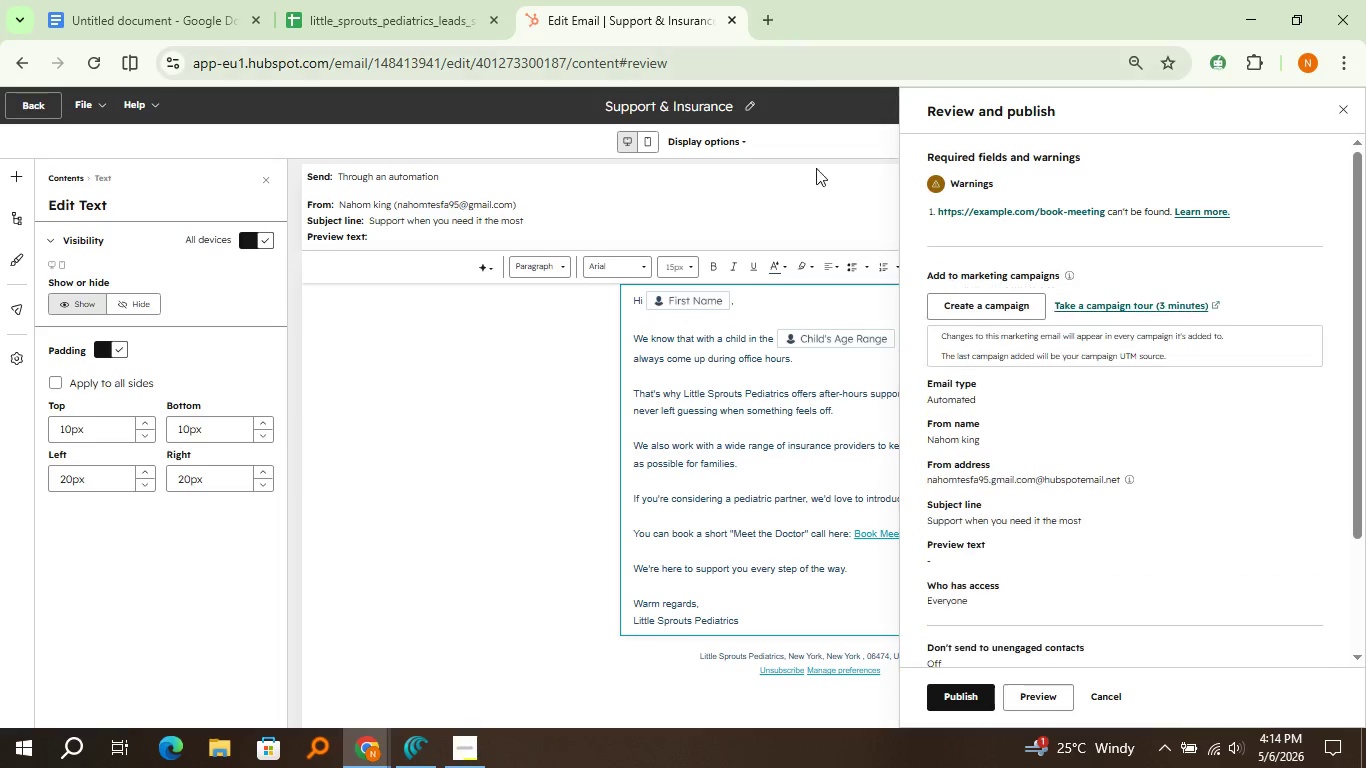 
wait(7.55)
 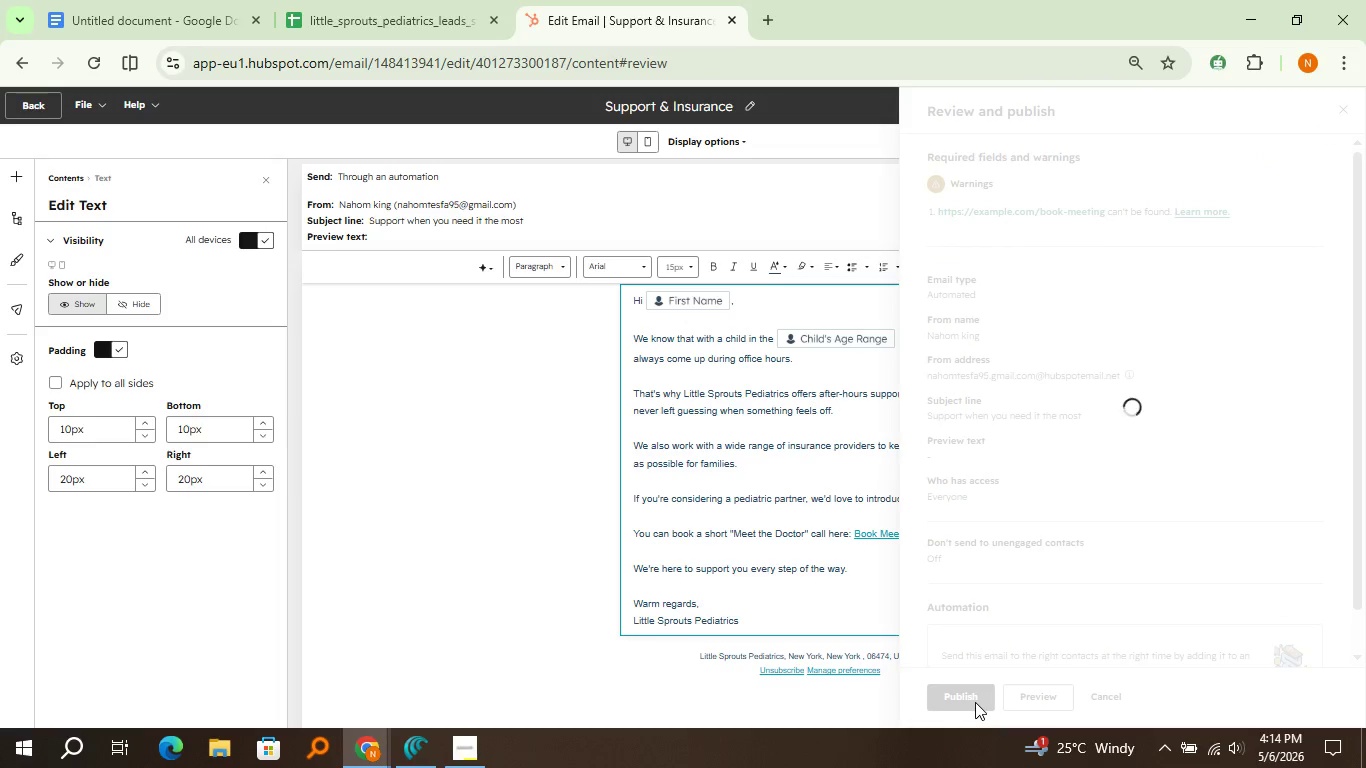 
left_click([955, 695])
 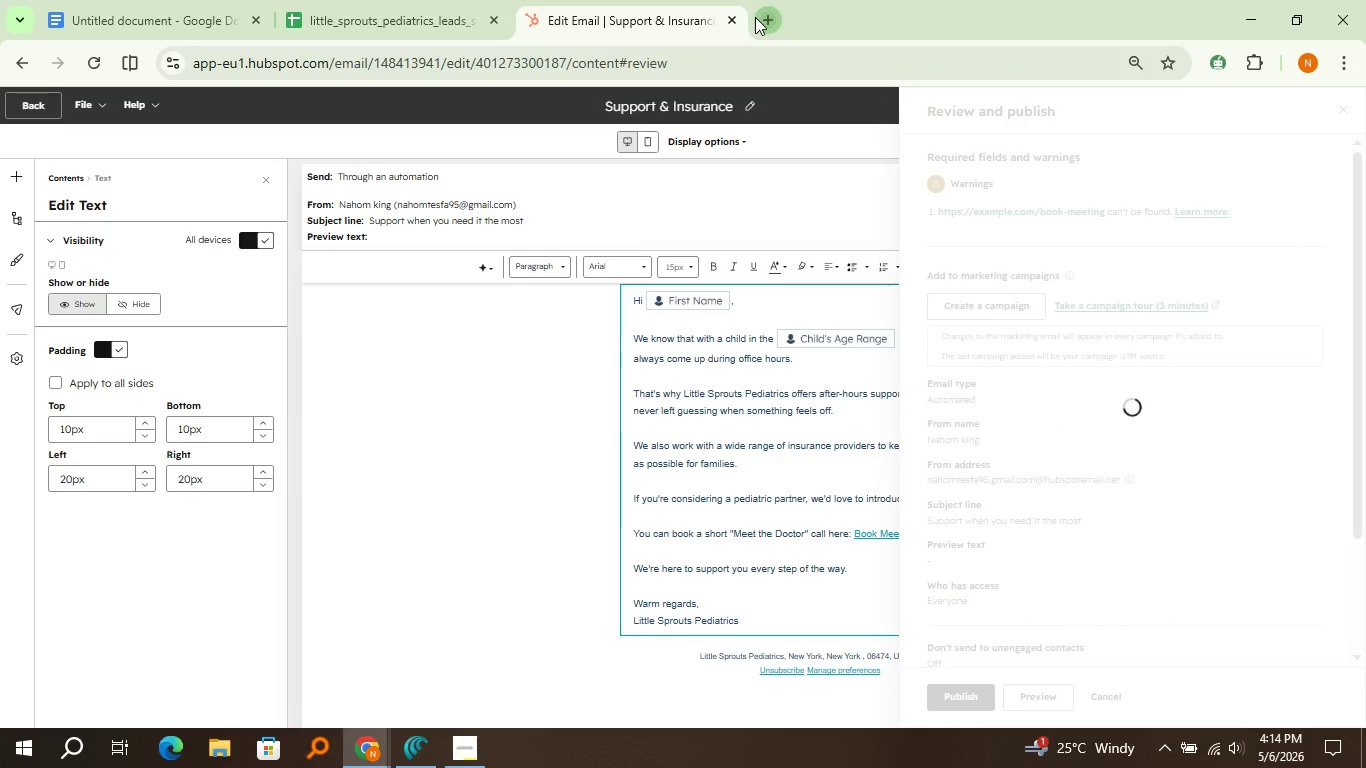 
left_click([755, 17])
 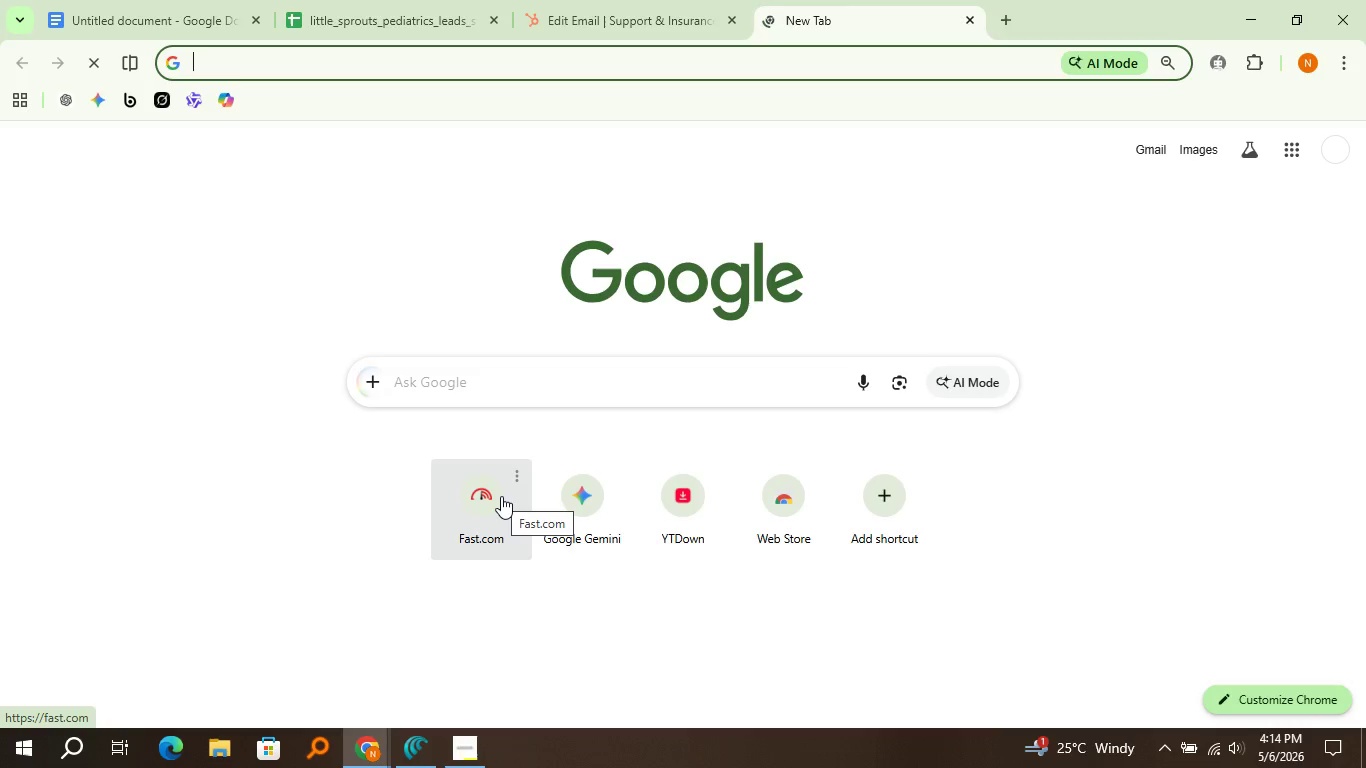 
wait(7.33)
 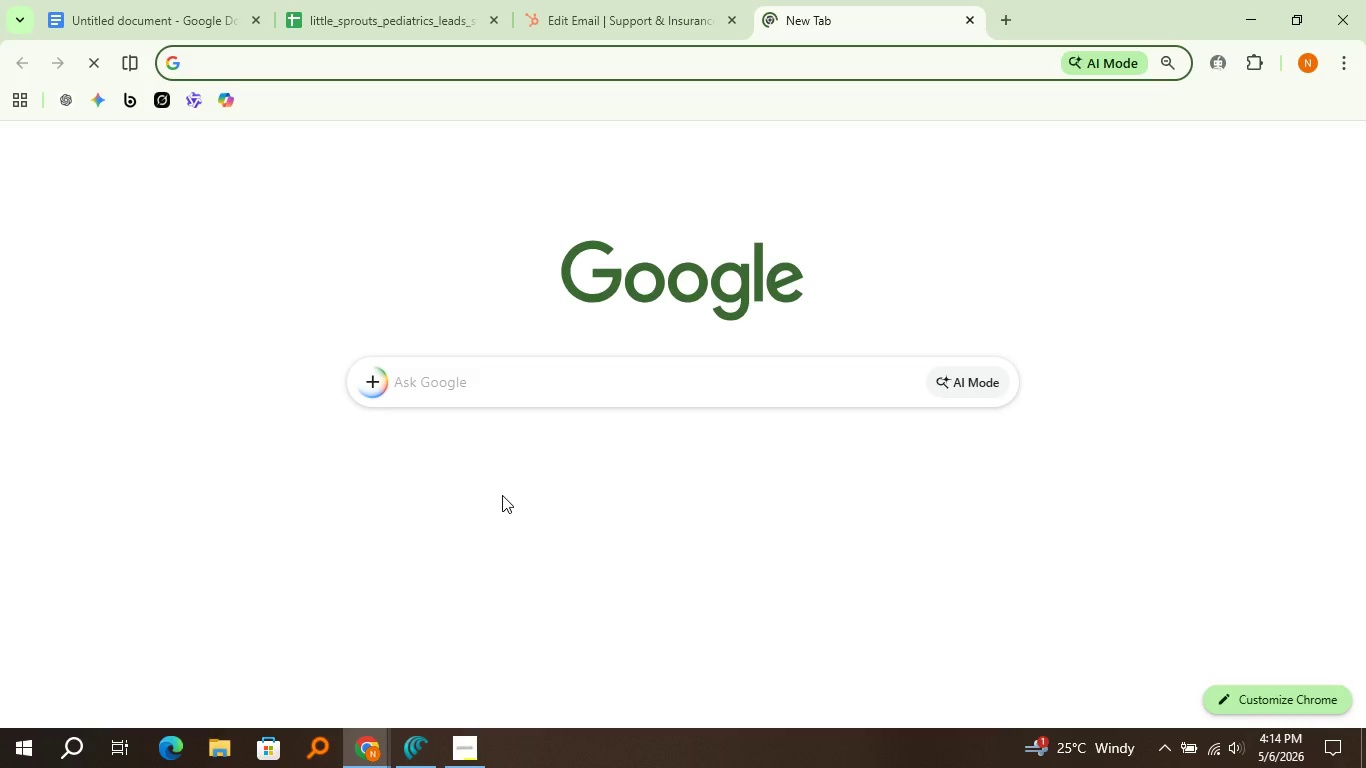 
left_click([501, 496])
 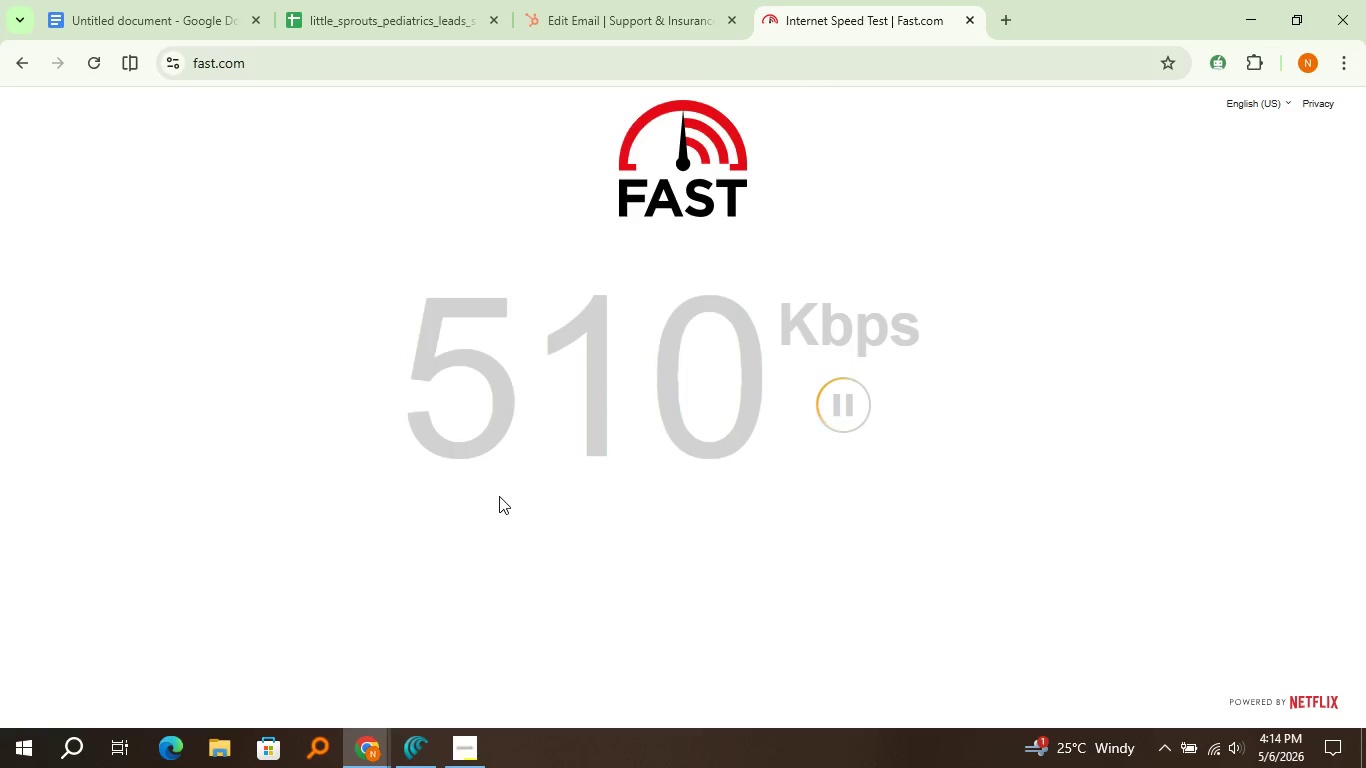 
wait(8.44)
 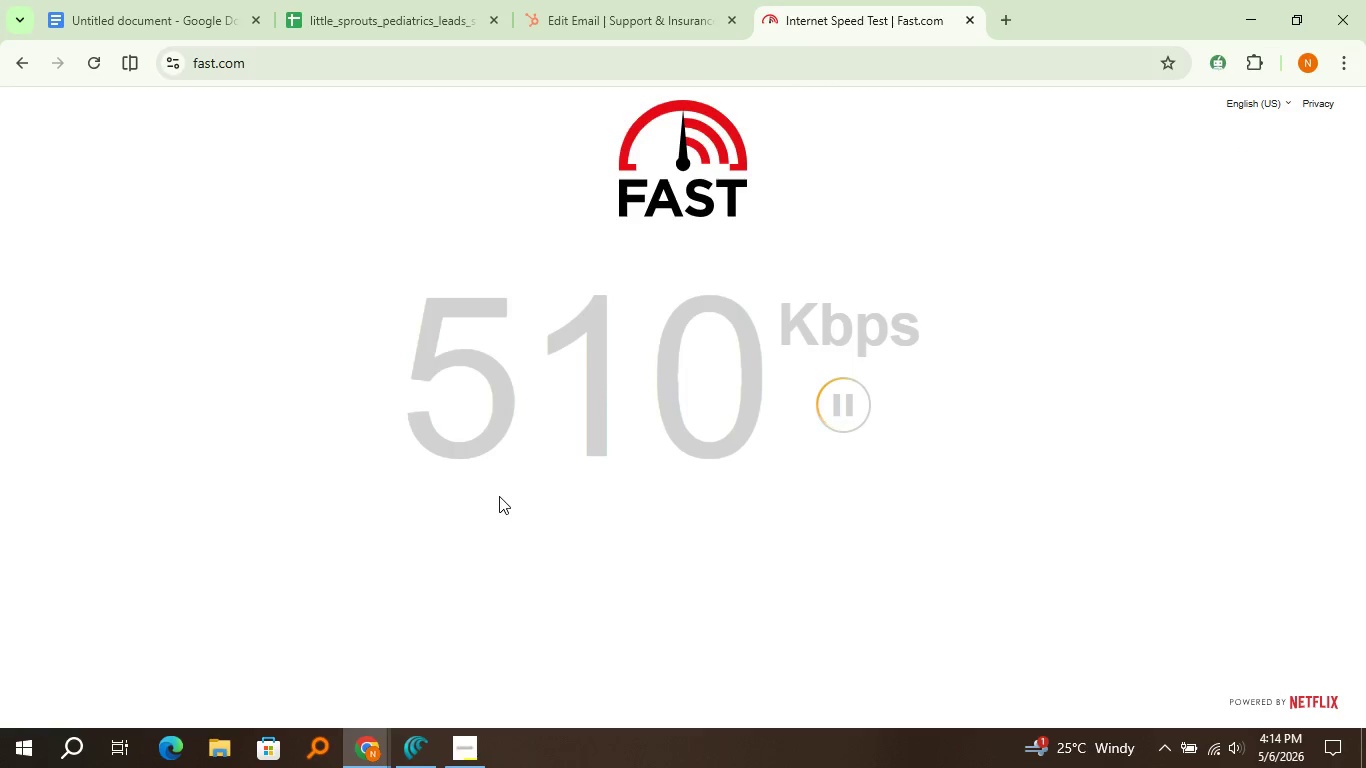 
left_click([848, 394])
 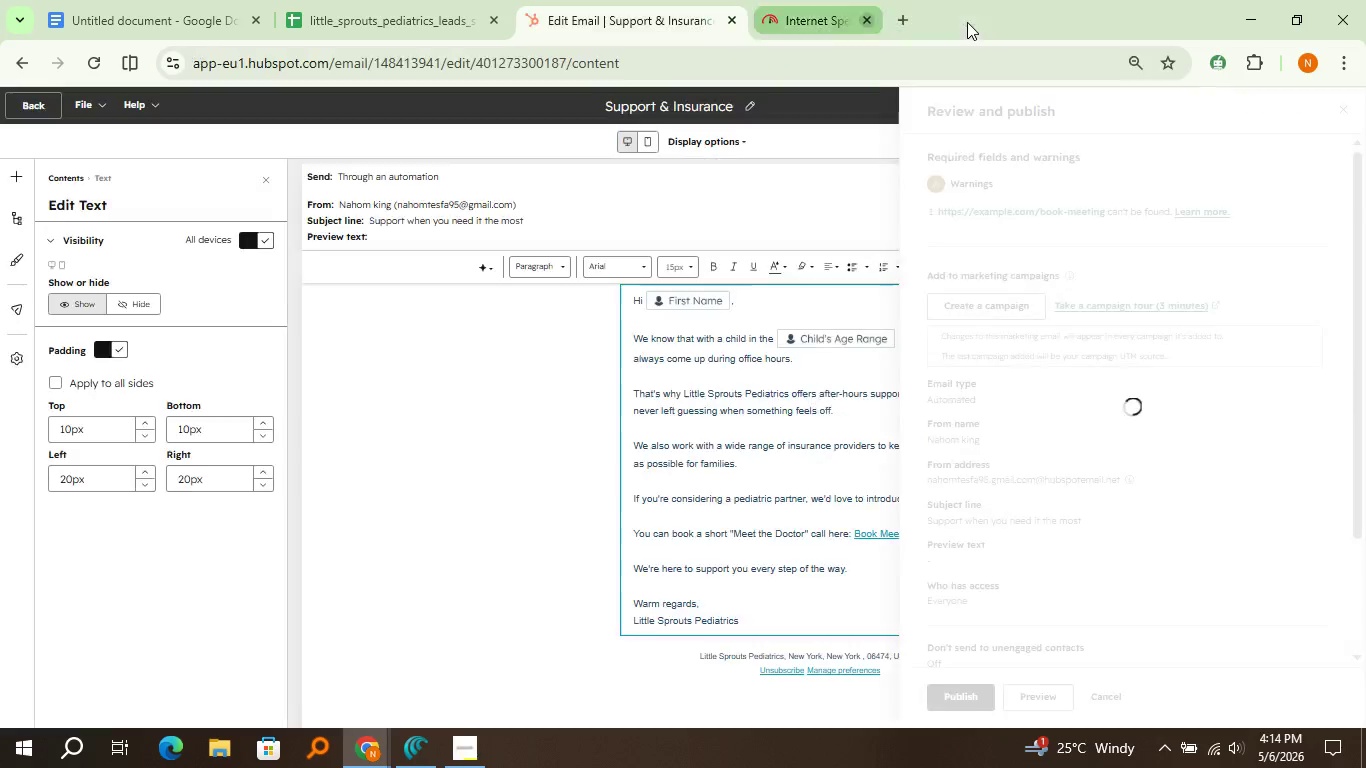 
left_click([967, 22])
 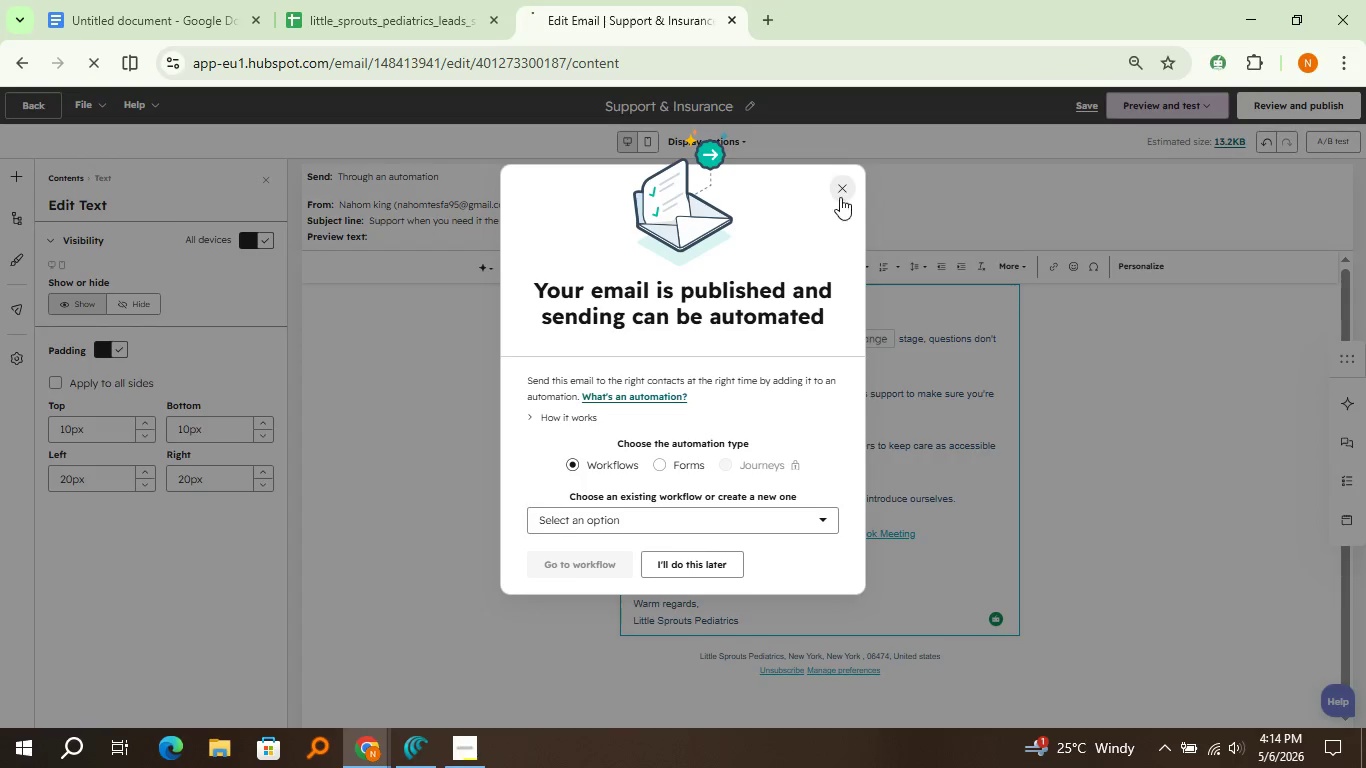 
left_click([840, 197])
 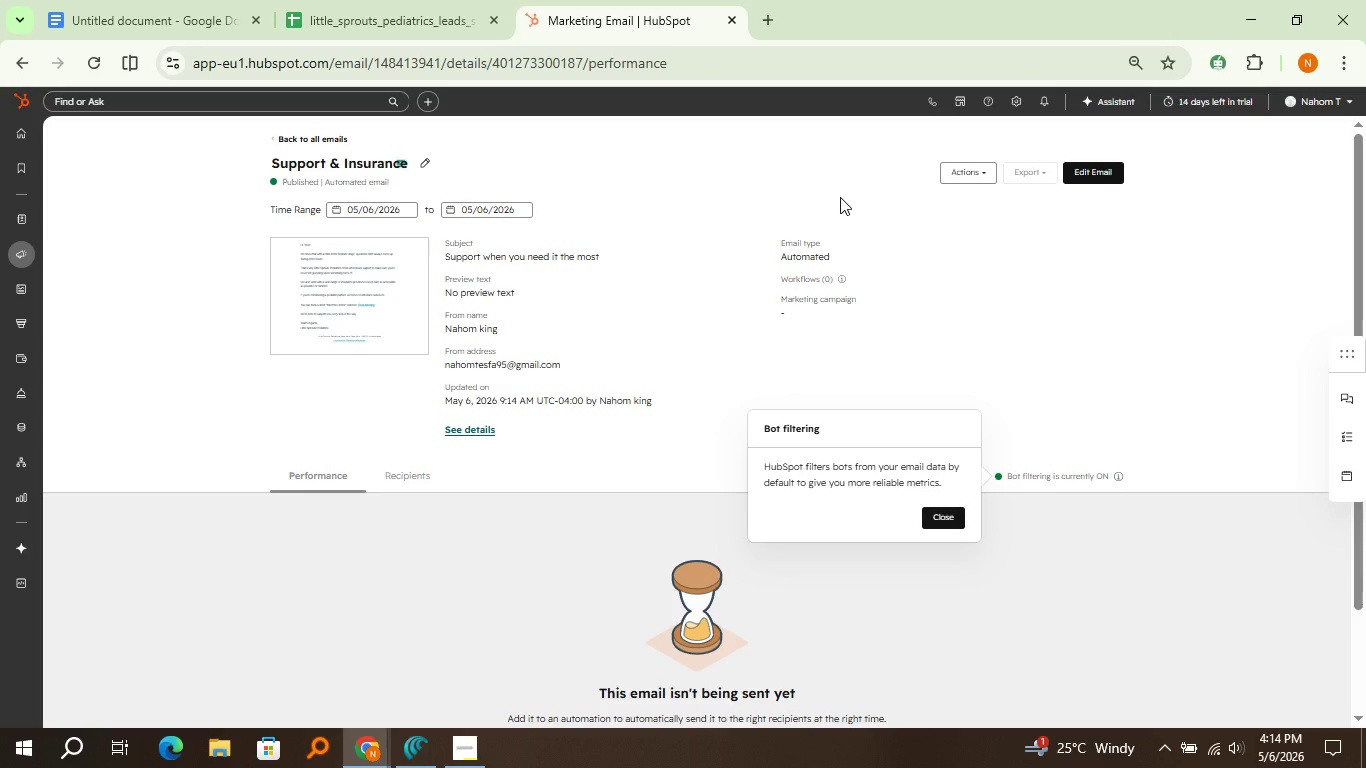 
wait(21.09)
 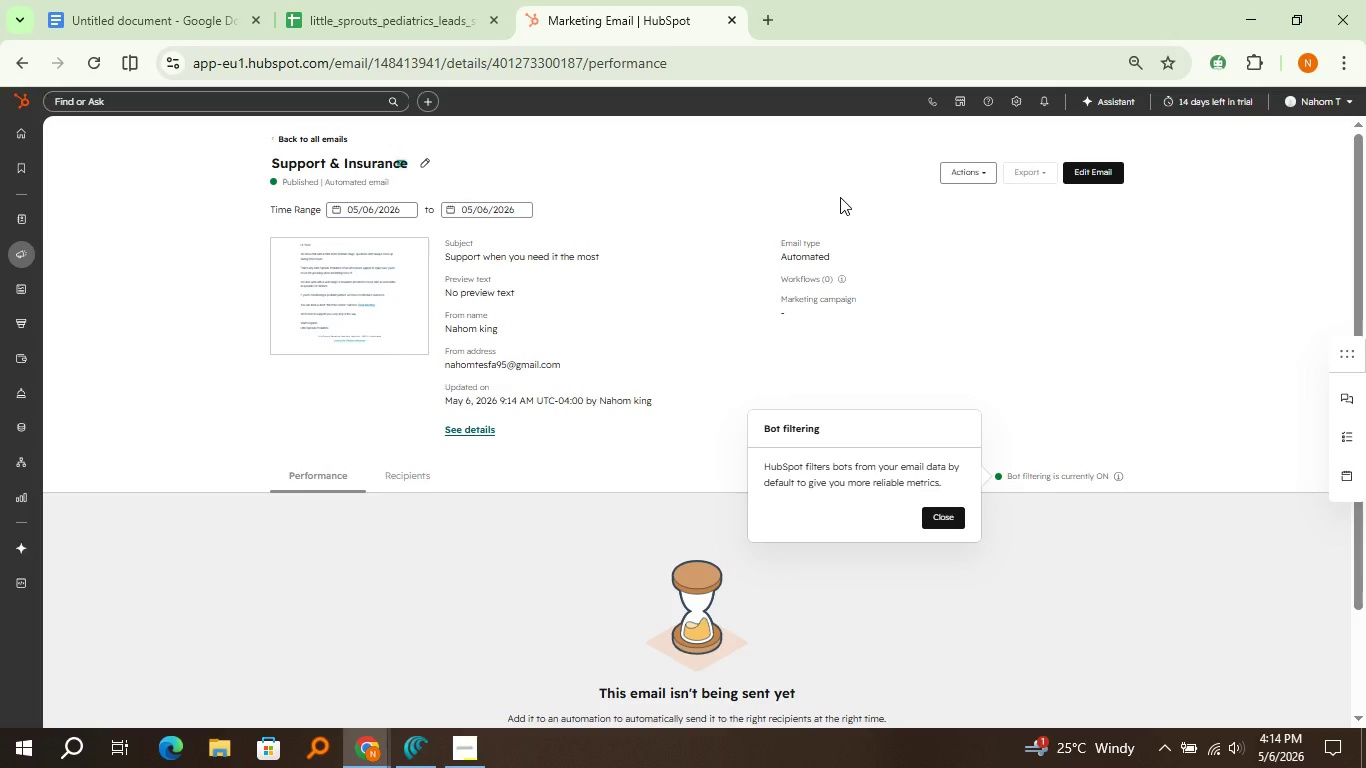 
left_click([322, 137])
 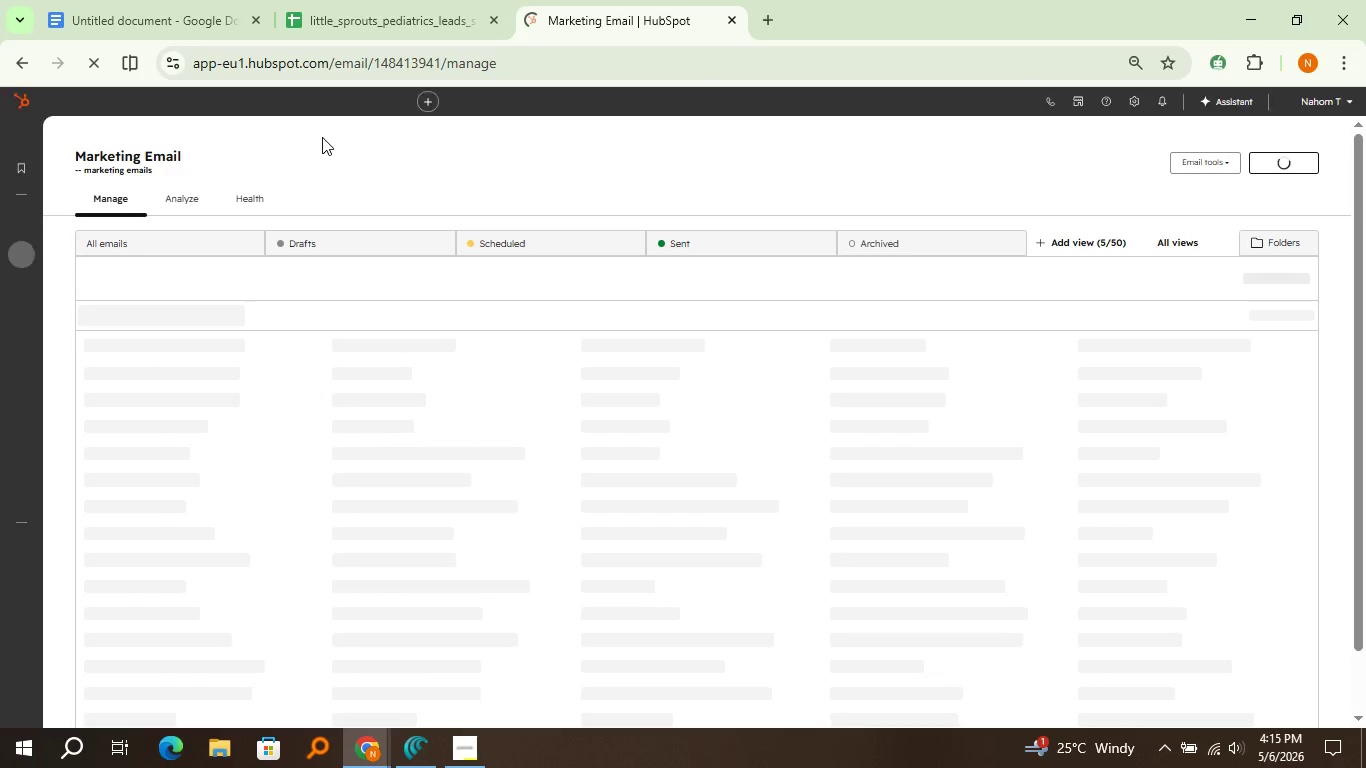 
wait(10.05)
 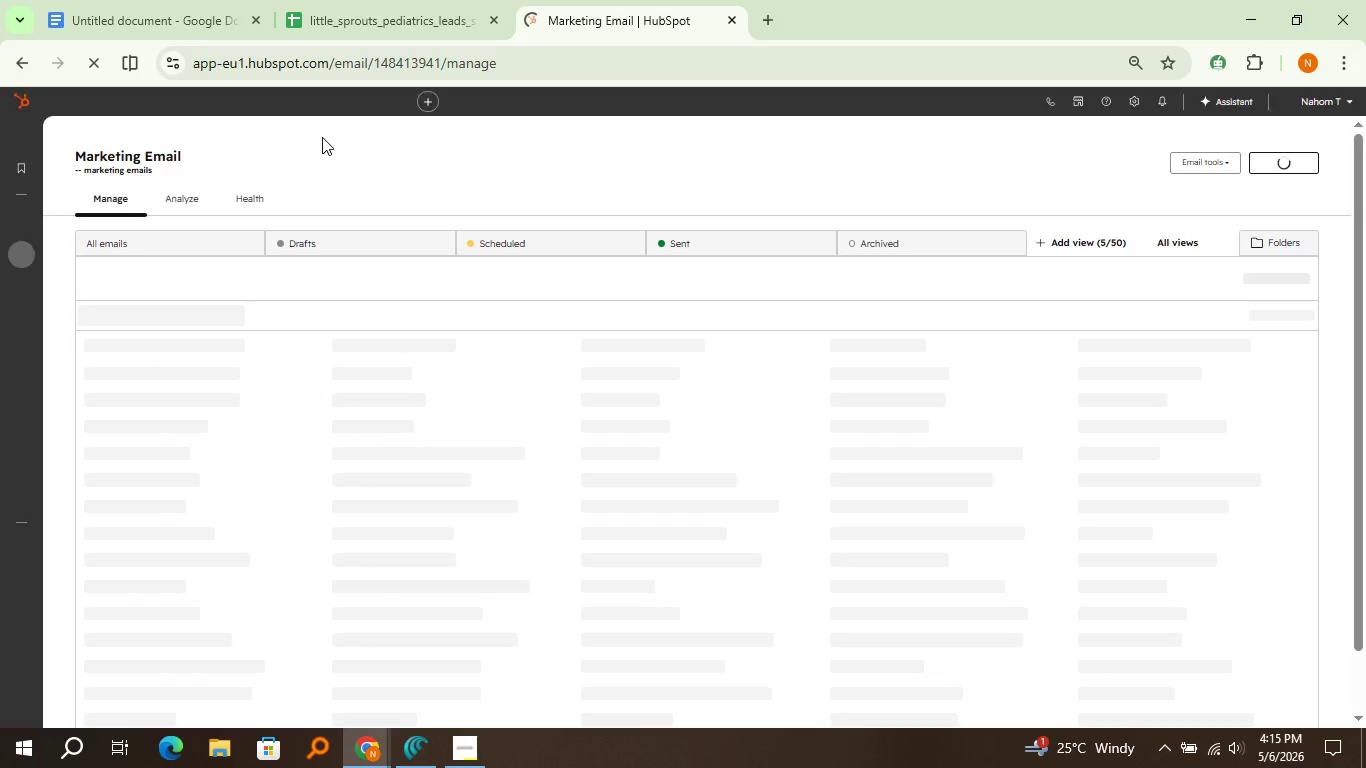 
left_click([1324, 159])
 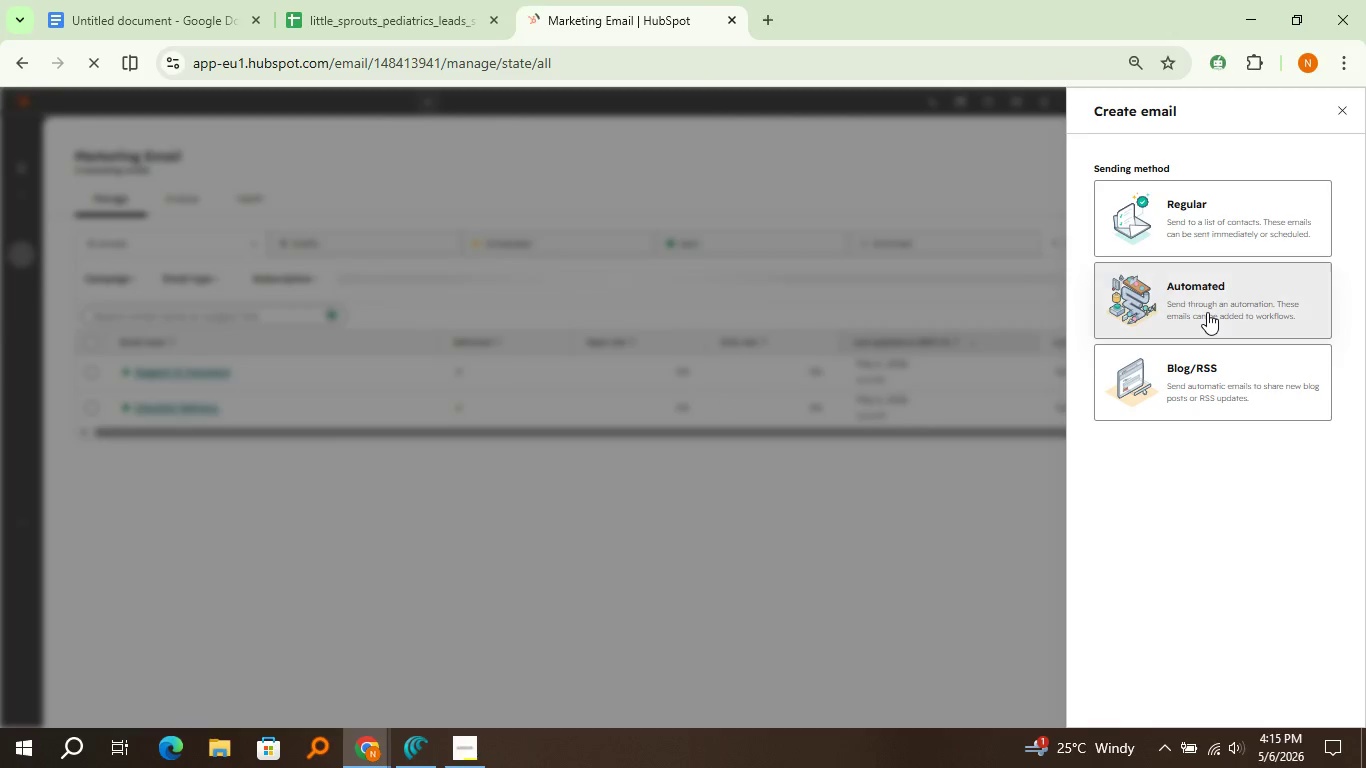 
left_click([1207, 312])
 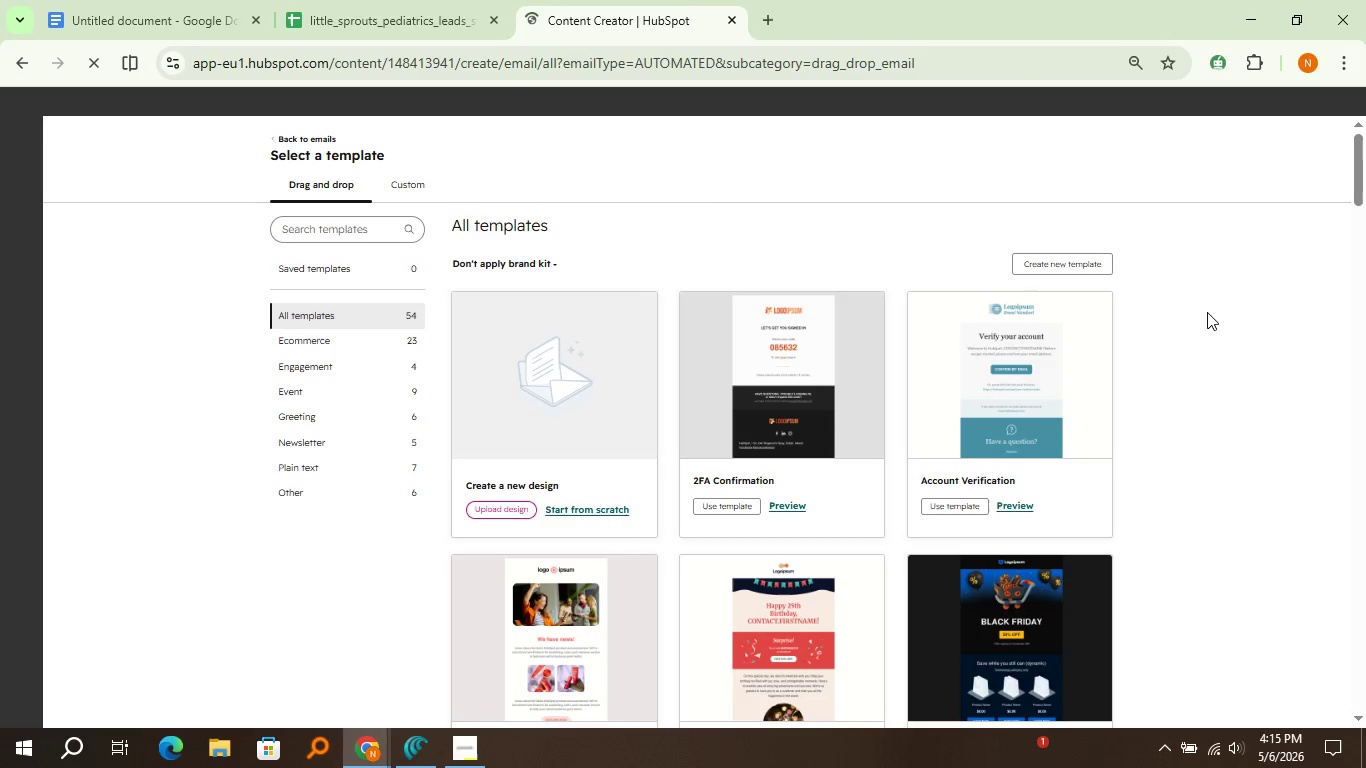 
wait(11.33)
 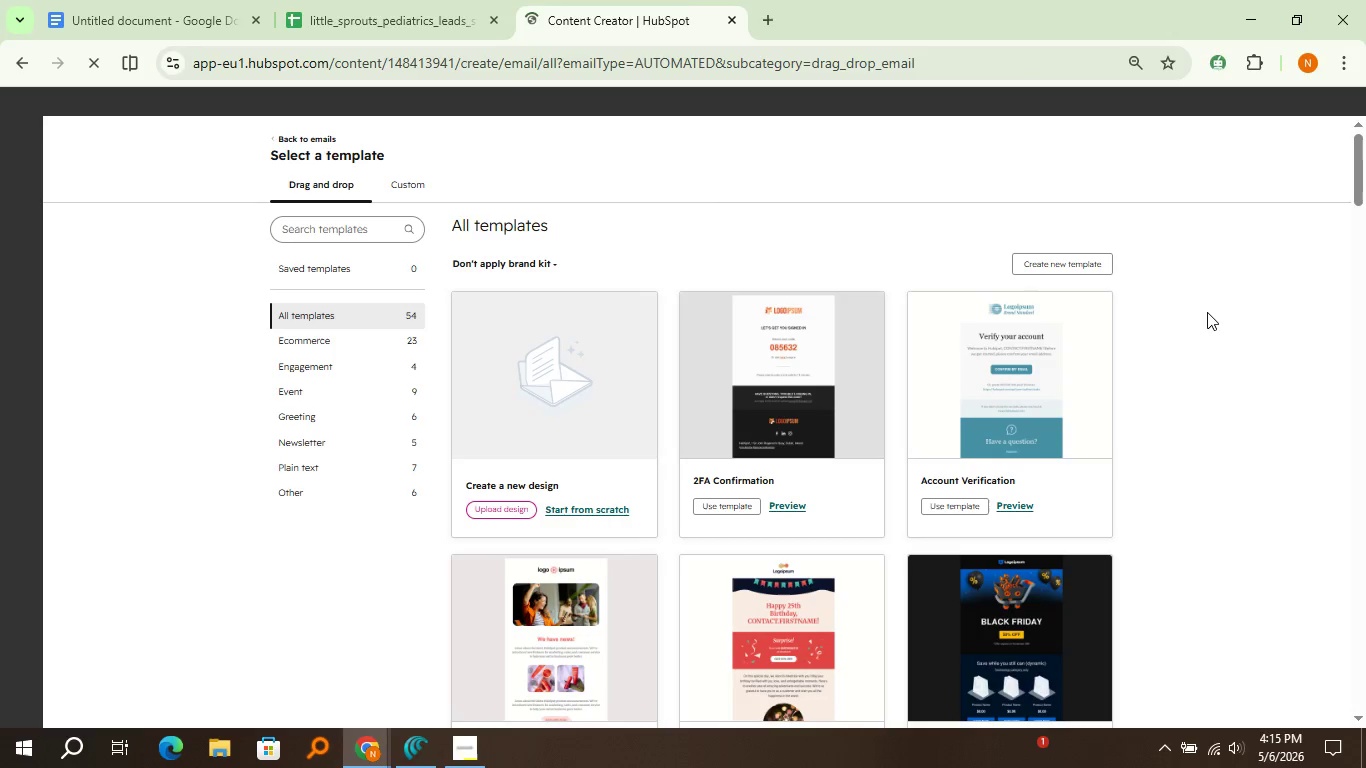 
left_click([592, 515])
 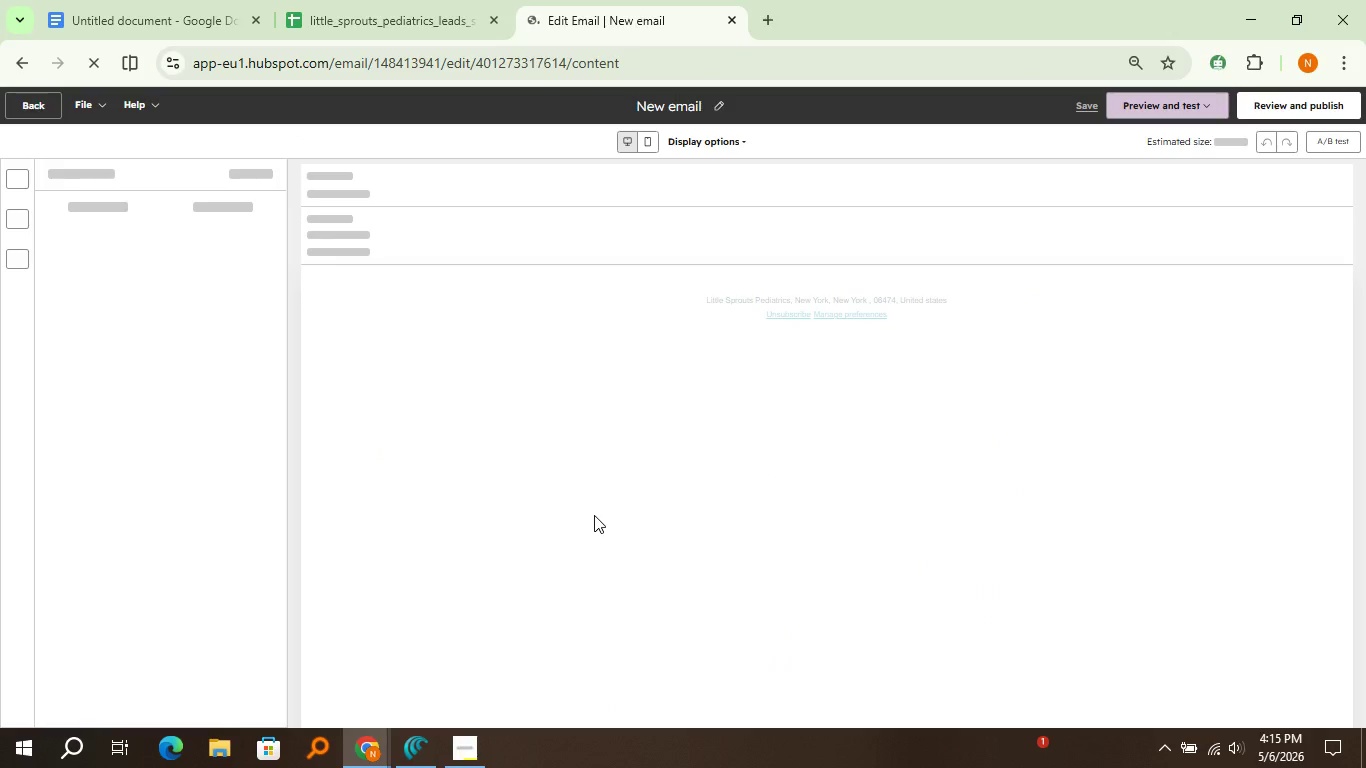 
wait(7.58)
 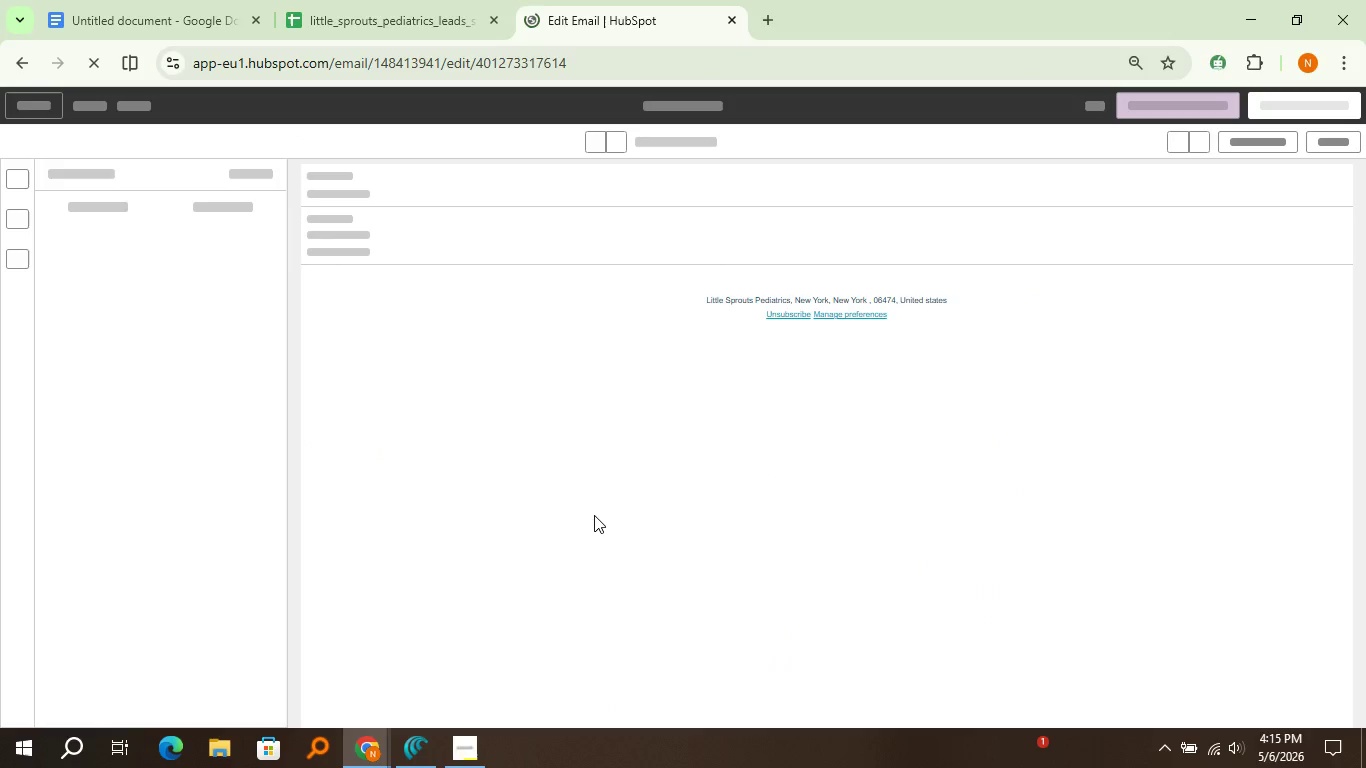 
left_click([726, 103])
 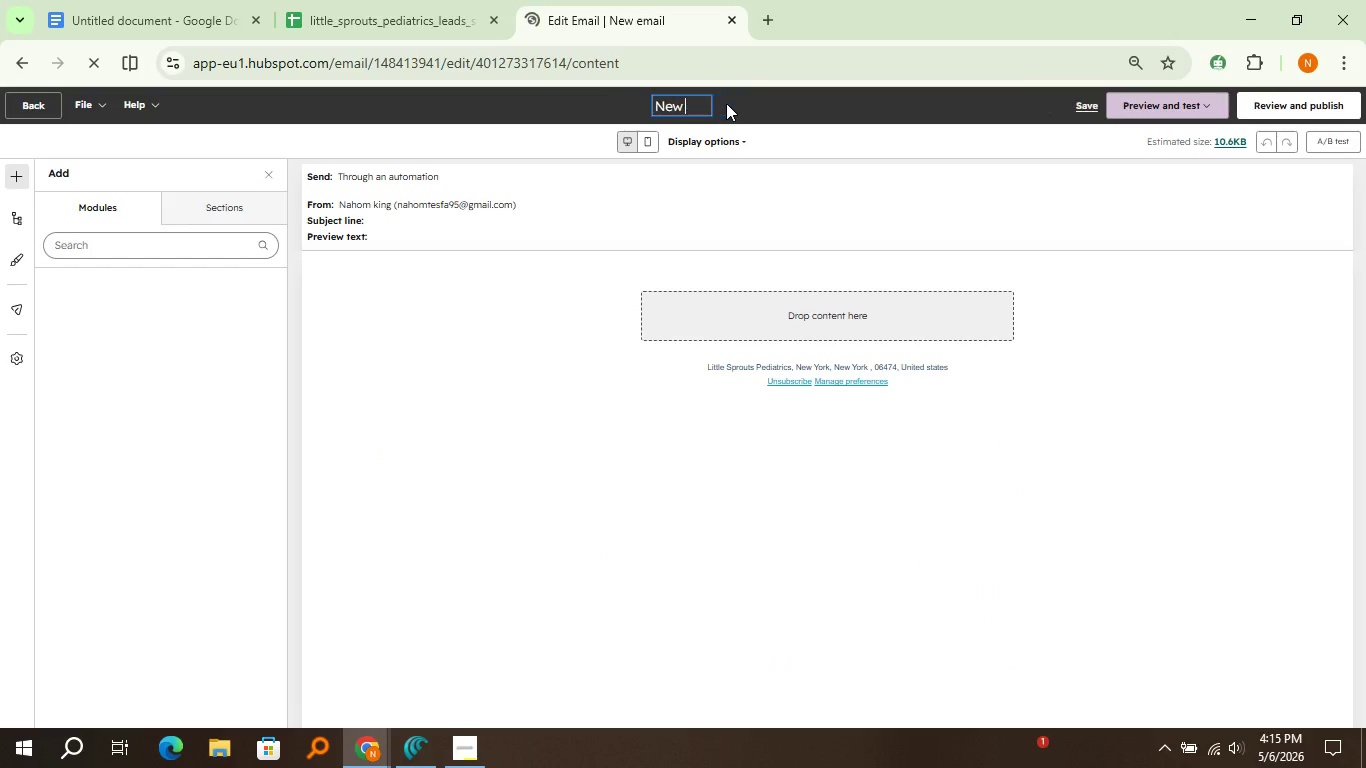 
key(Control+Backspace)
 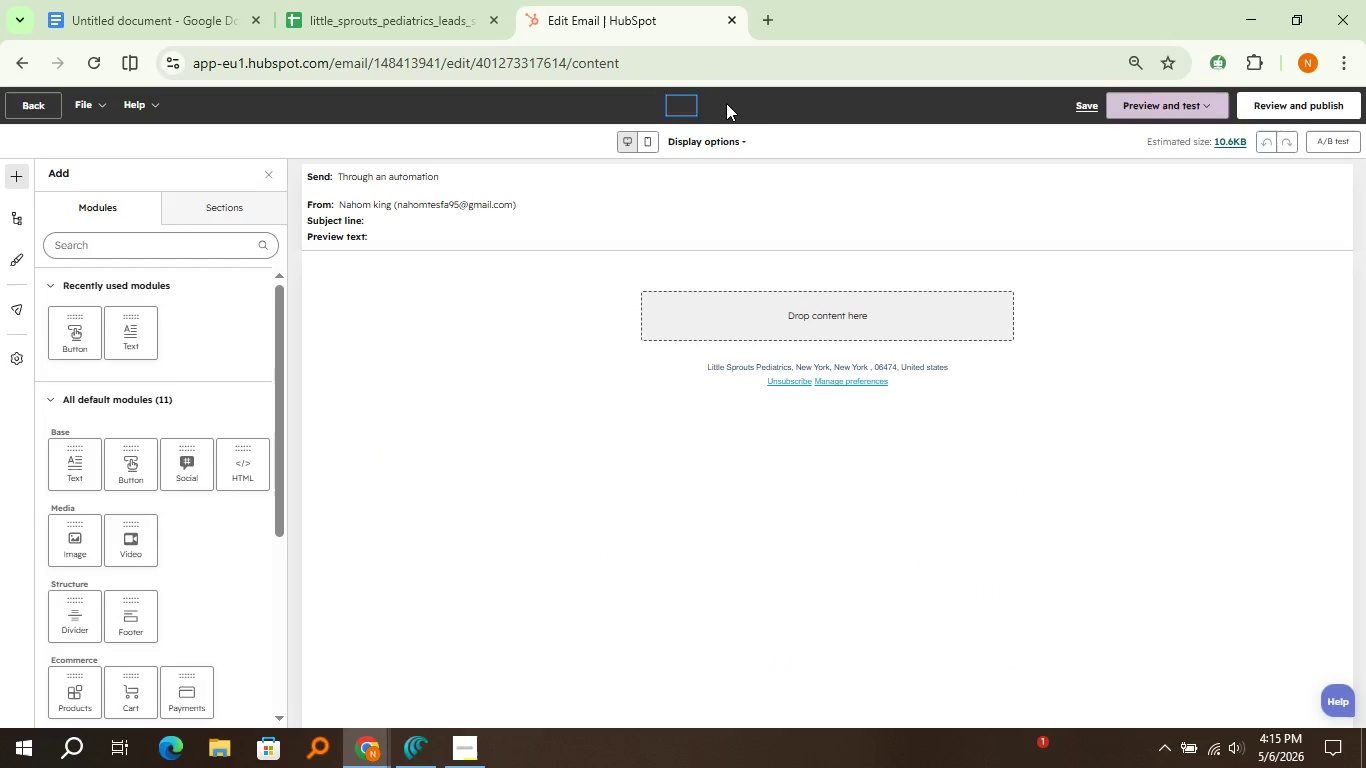 
key(Control+Backspace)
 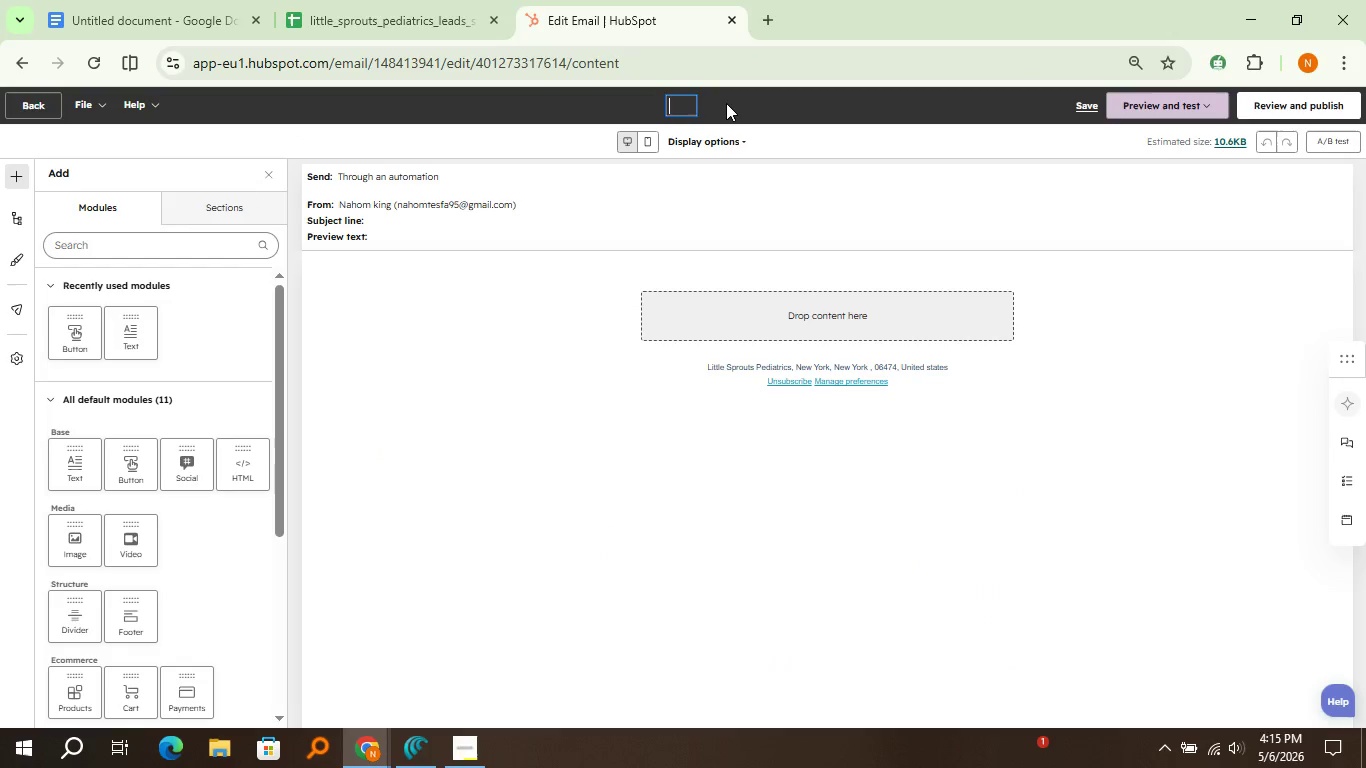 
type(Final Nudge)
 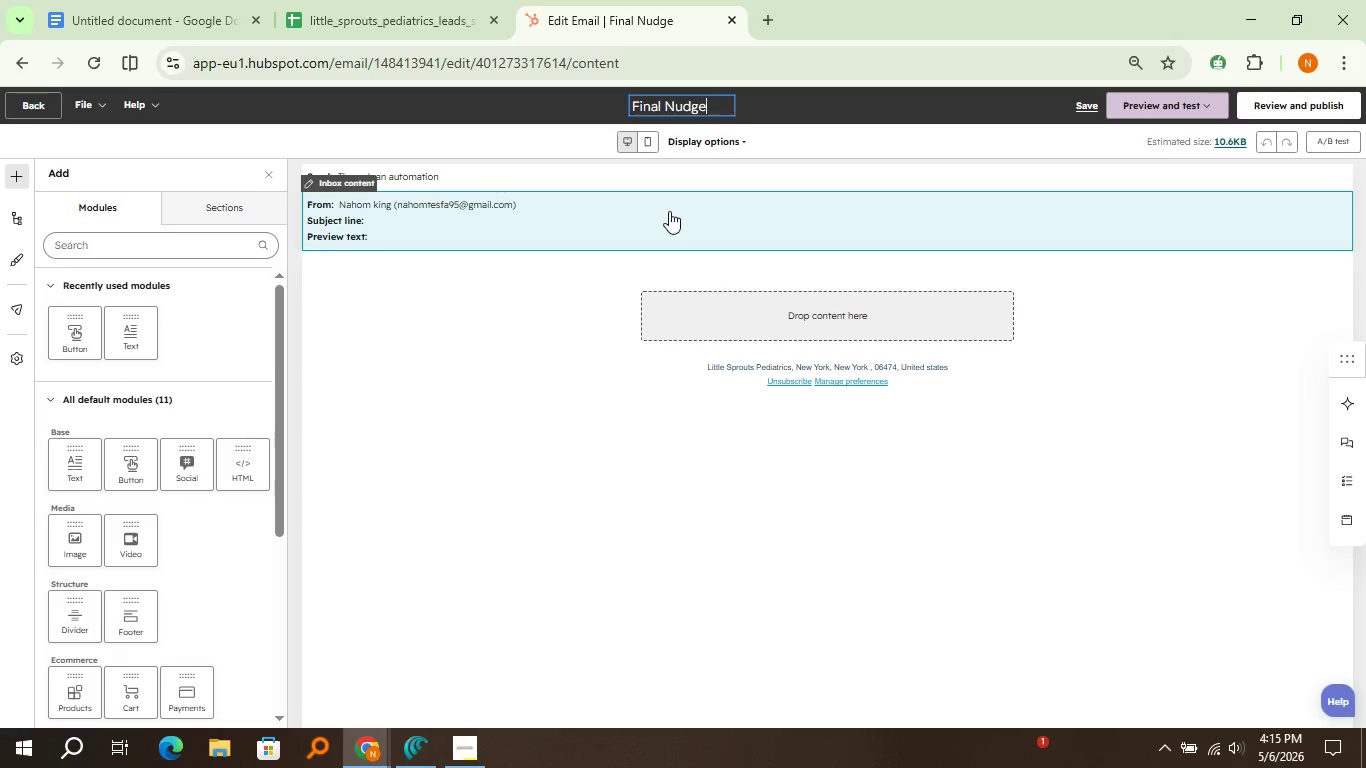 
left_click([669, 212])
 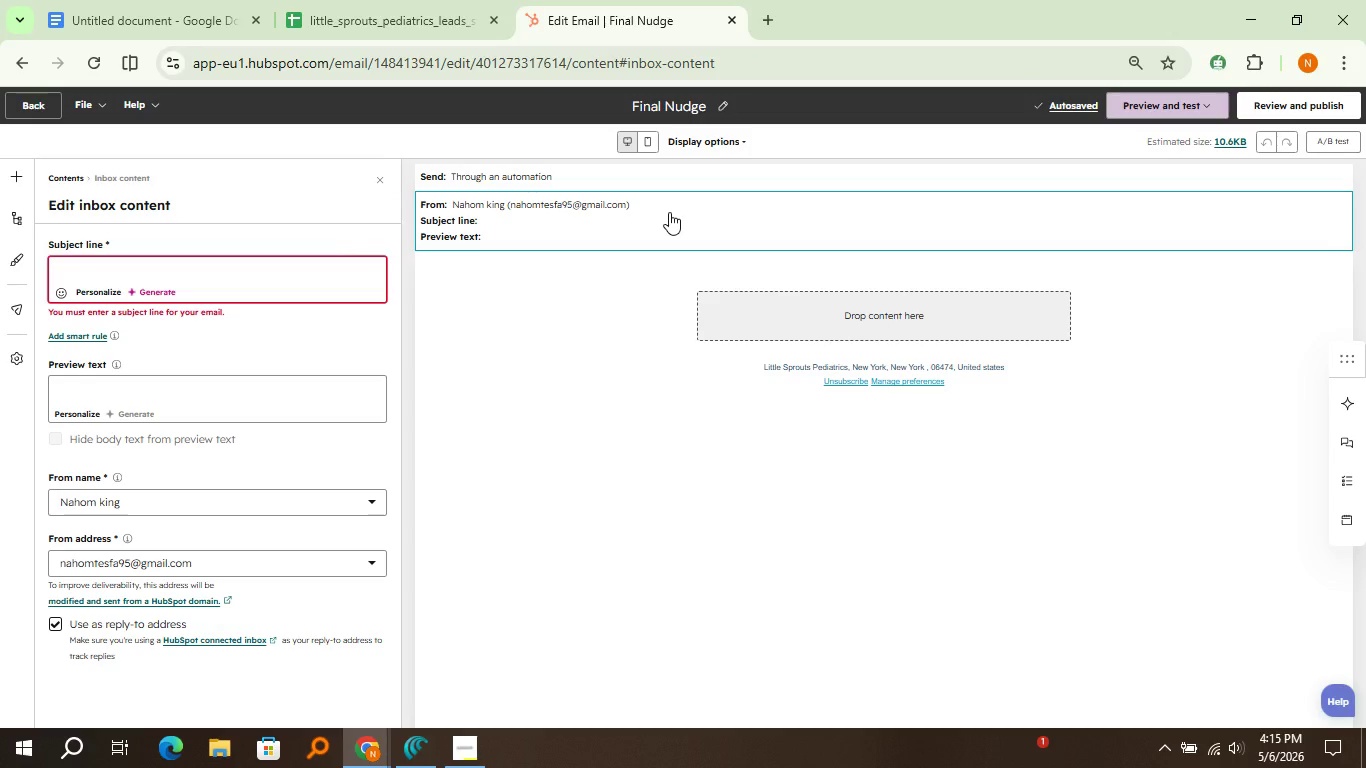 
hold_key(key=ShiftLeft, duration=1.52)
left_click([352, 282])
 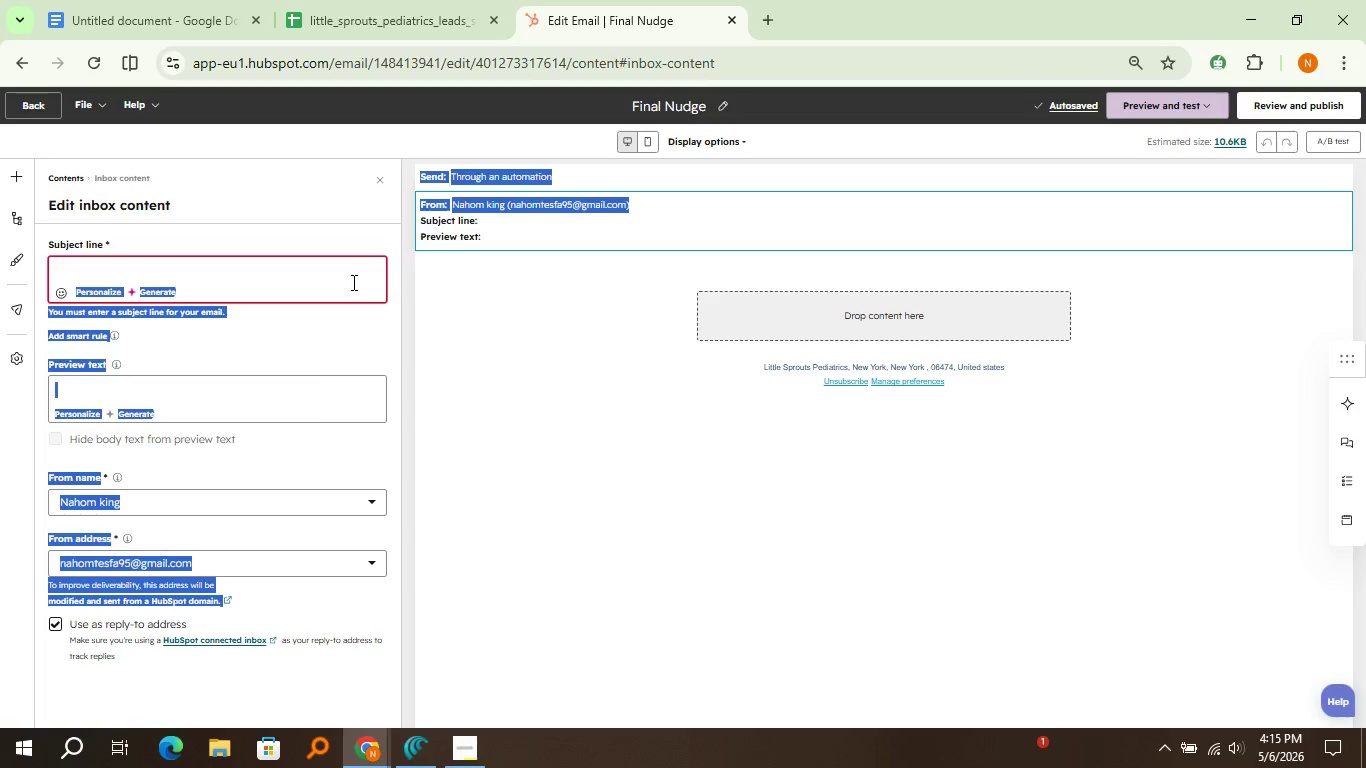 
hold_key(key=ShiftLeft, duration=0.97)
left_click([352, 282])
 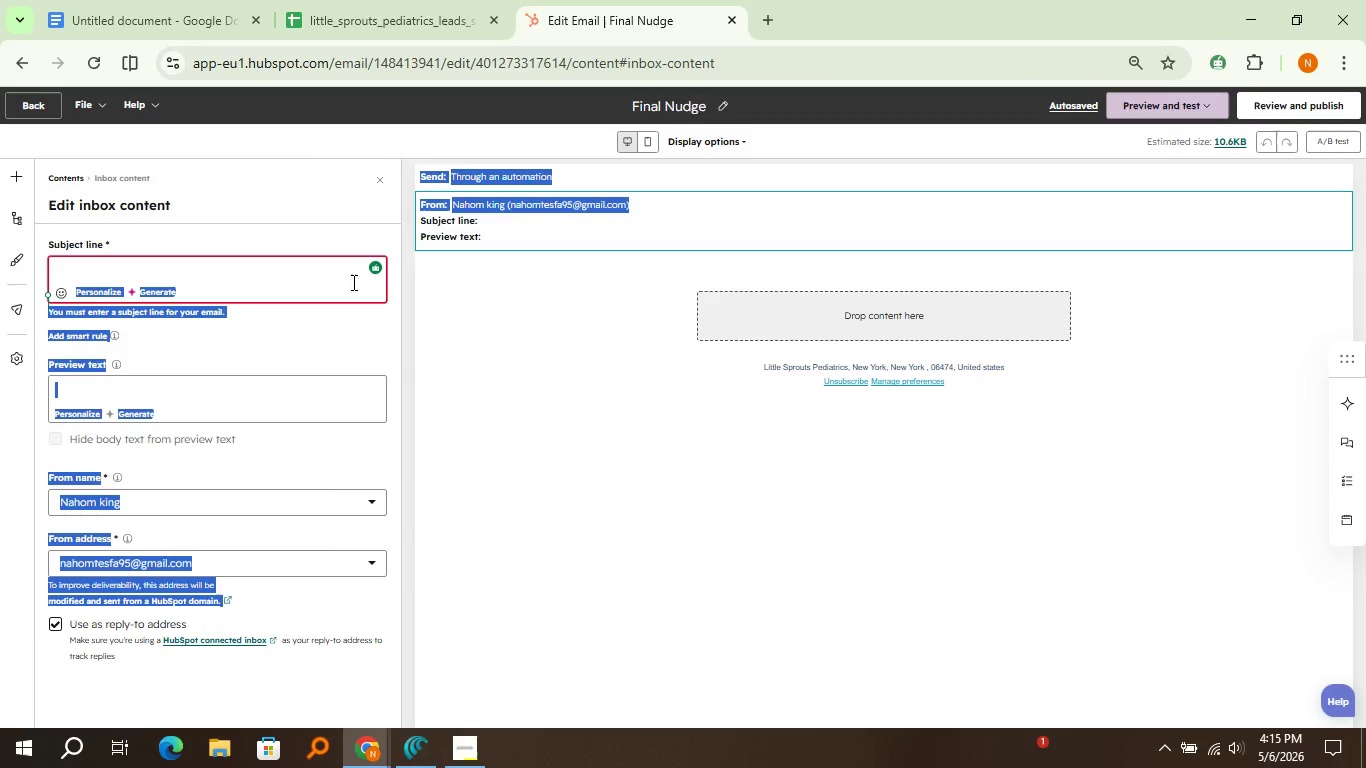 
double_click([352, 282])
 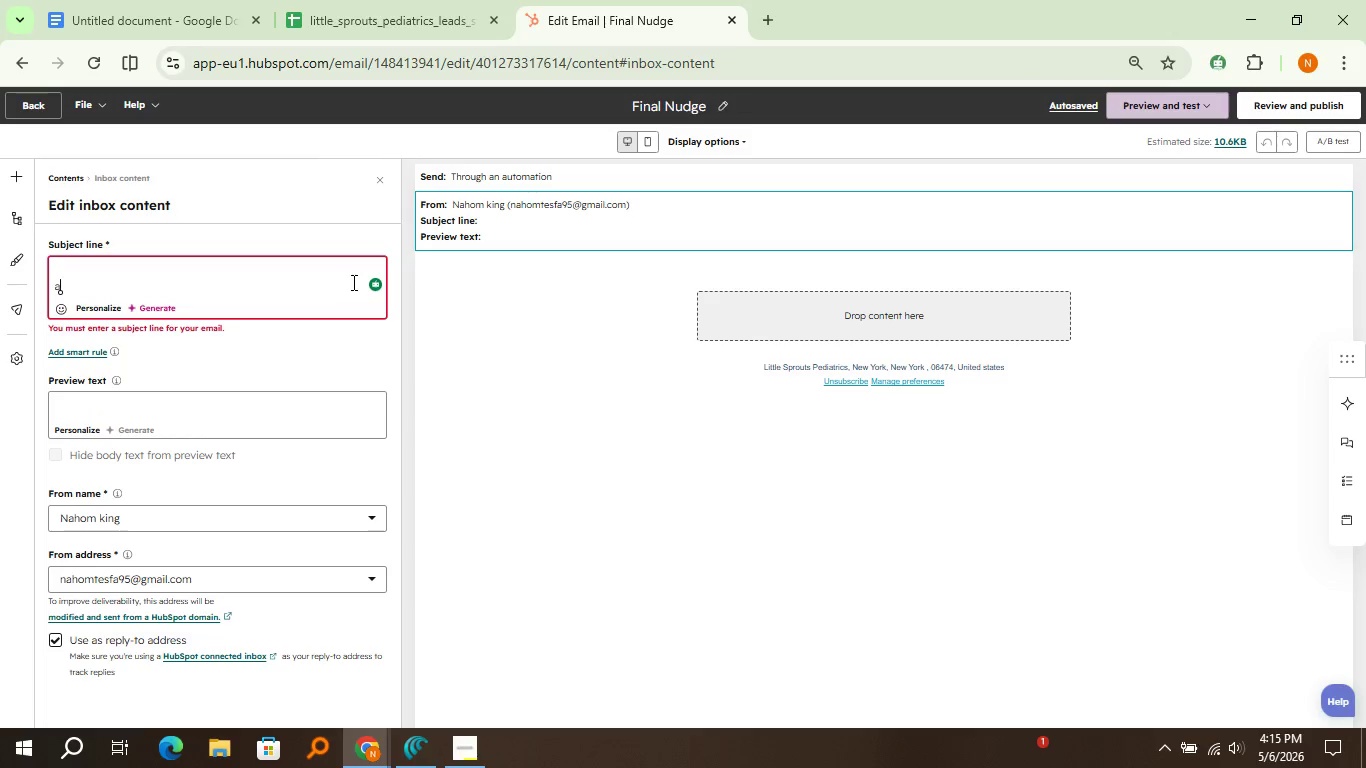 
hold_key(key=ShiftLeft, duration=0.41)
 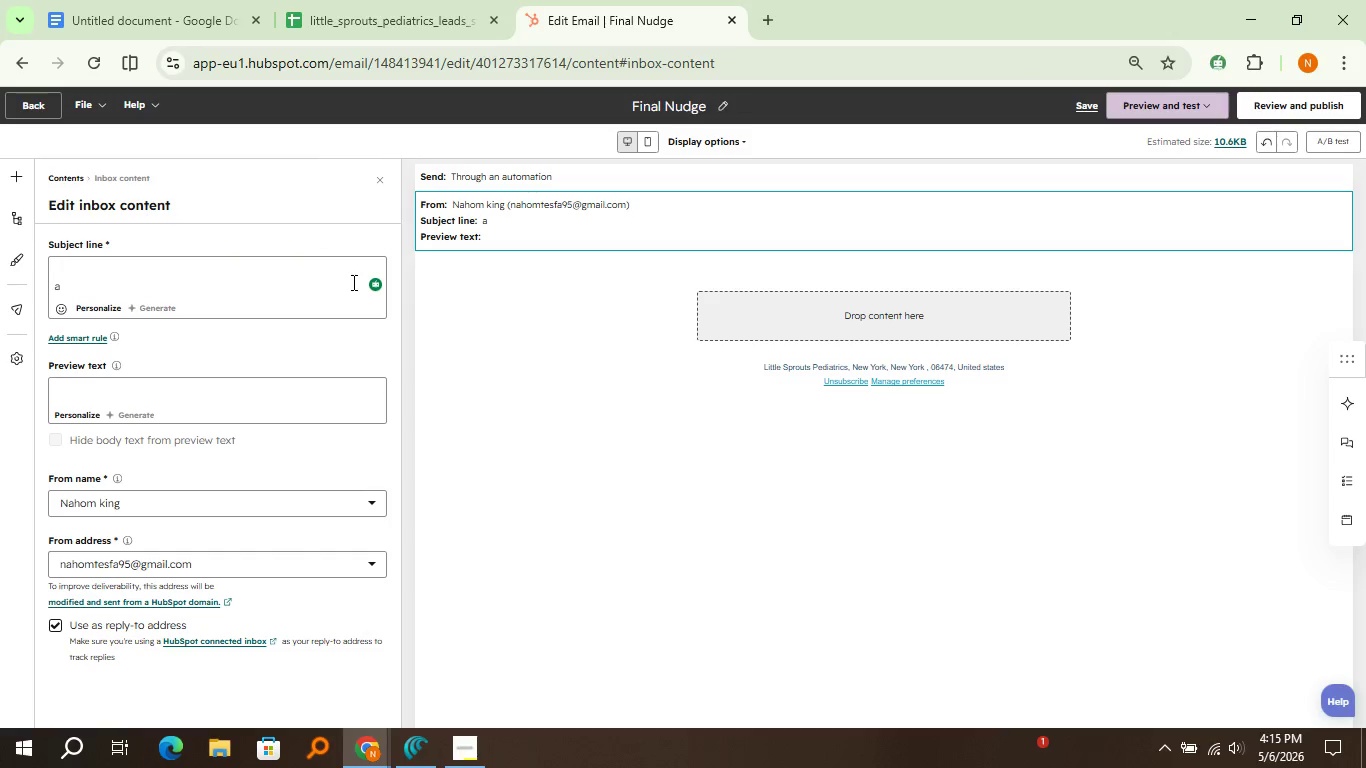 
type(a)
key(Backspace)
key(Backspace)
type(A quick reminder for your babu)
key(Backspace)
type(y's first chech)
key(Backspace)
type(kup)
 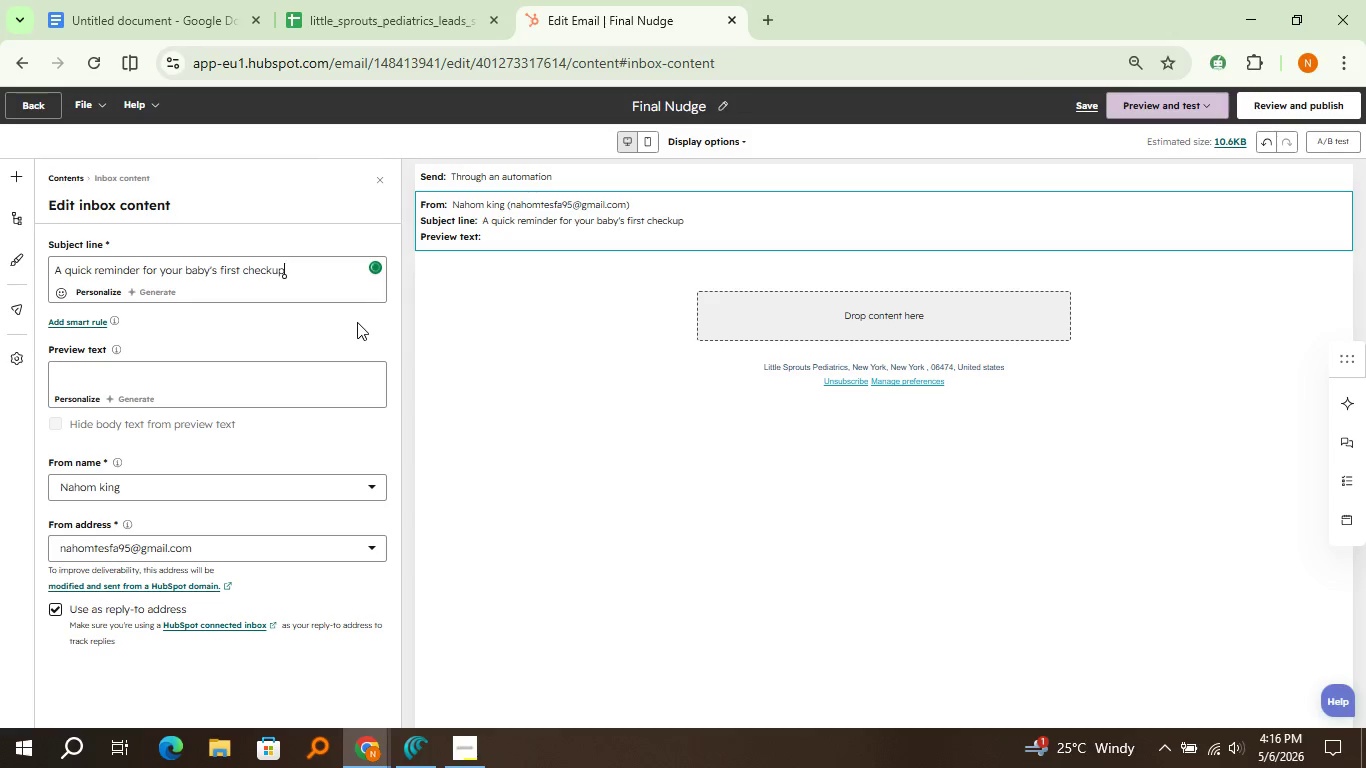 
left_click([15, 321])
 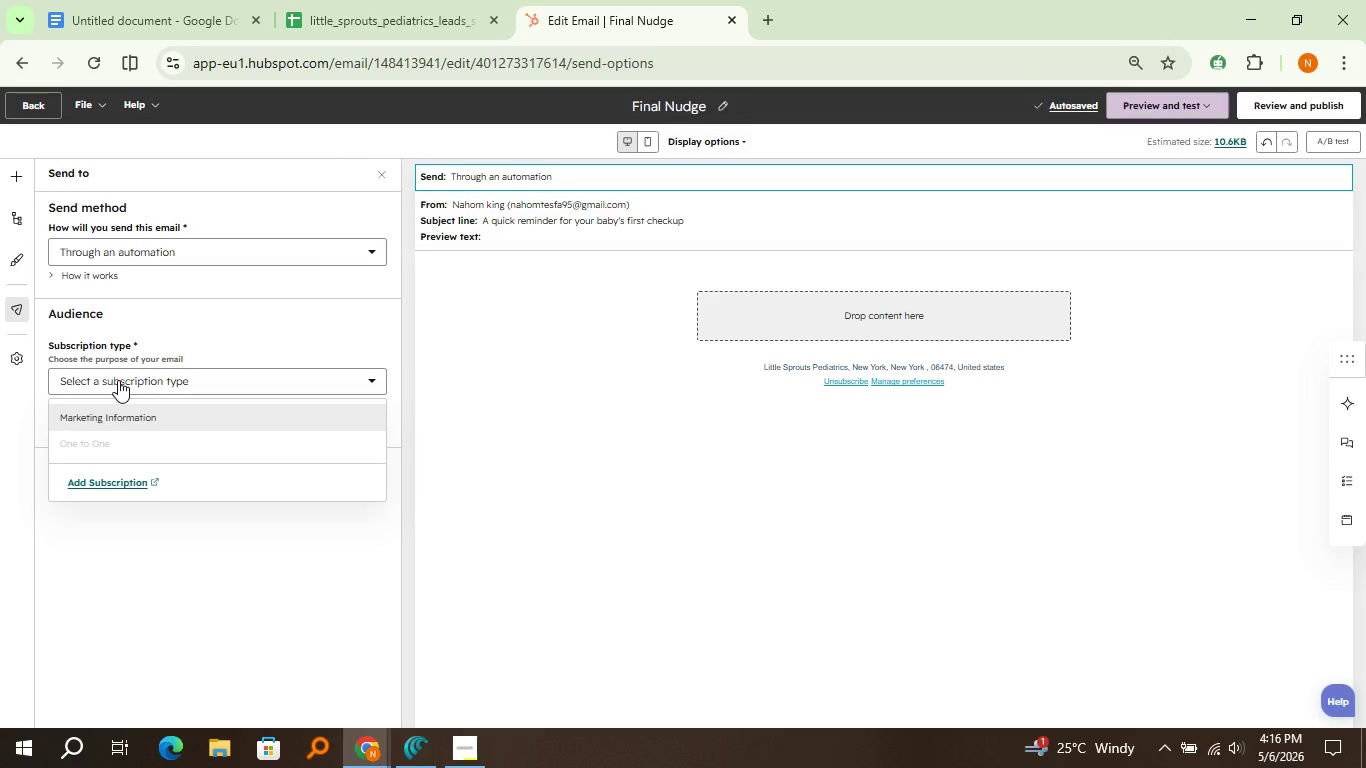 
left_click([118, 380])
 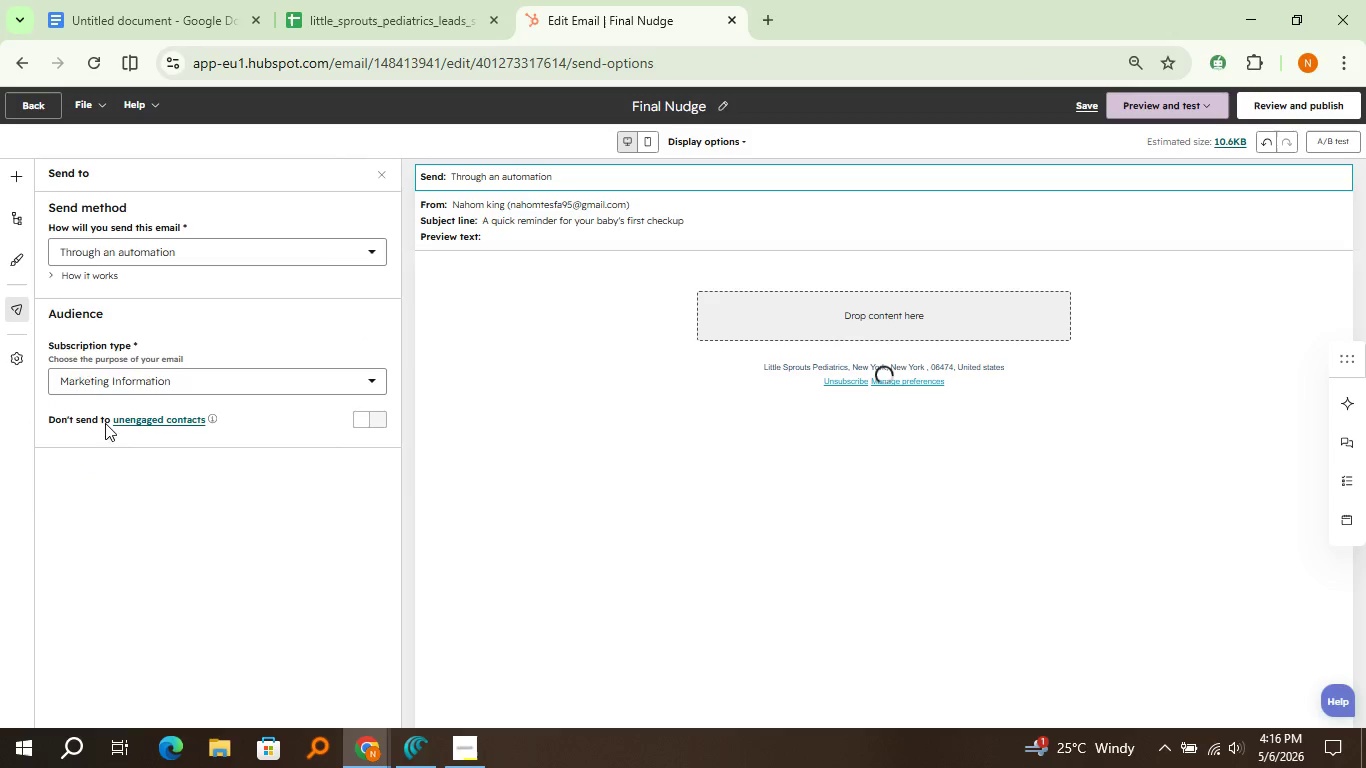 
left_click([105, 423])
 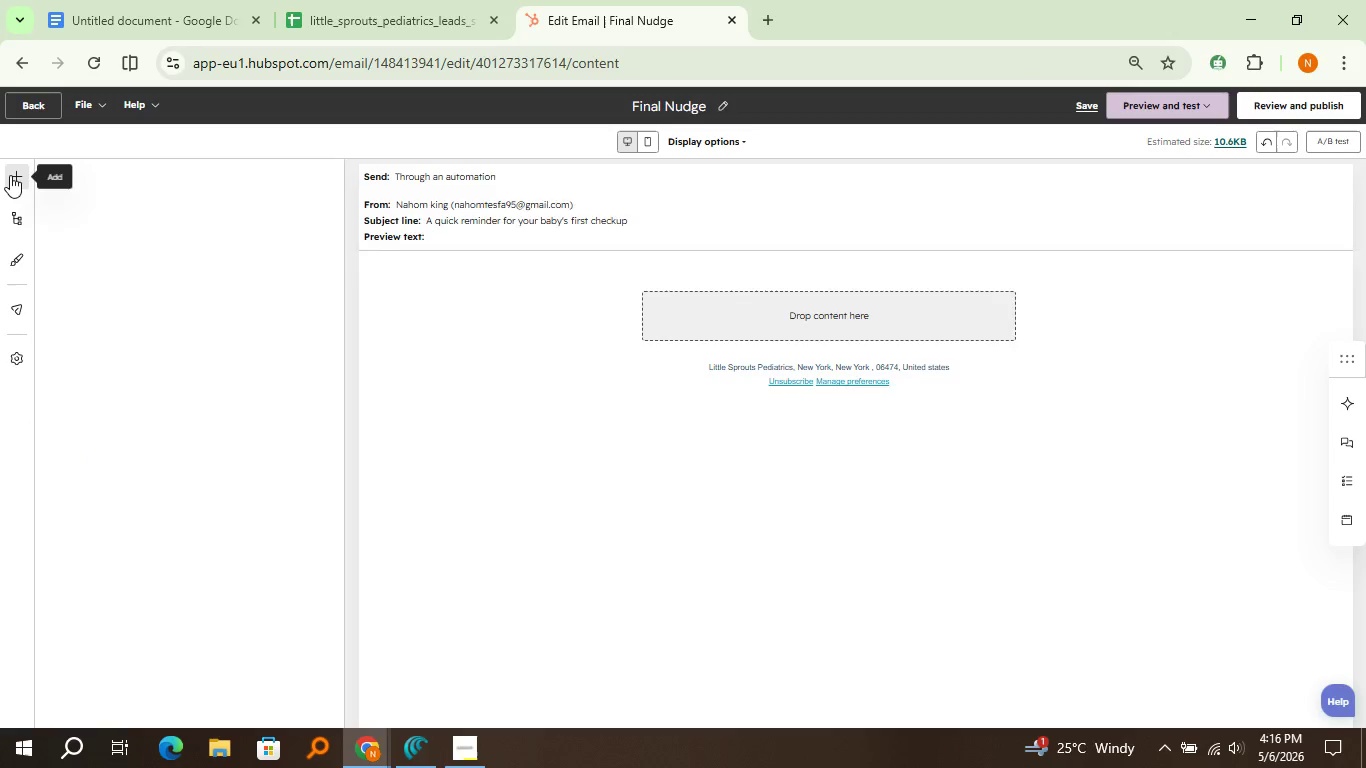 
left_click([10, 175])
 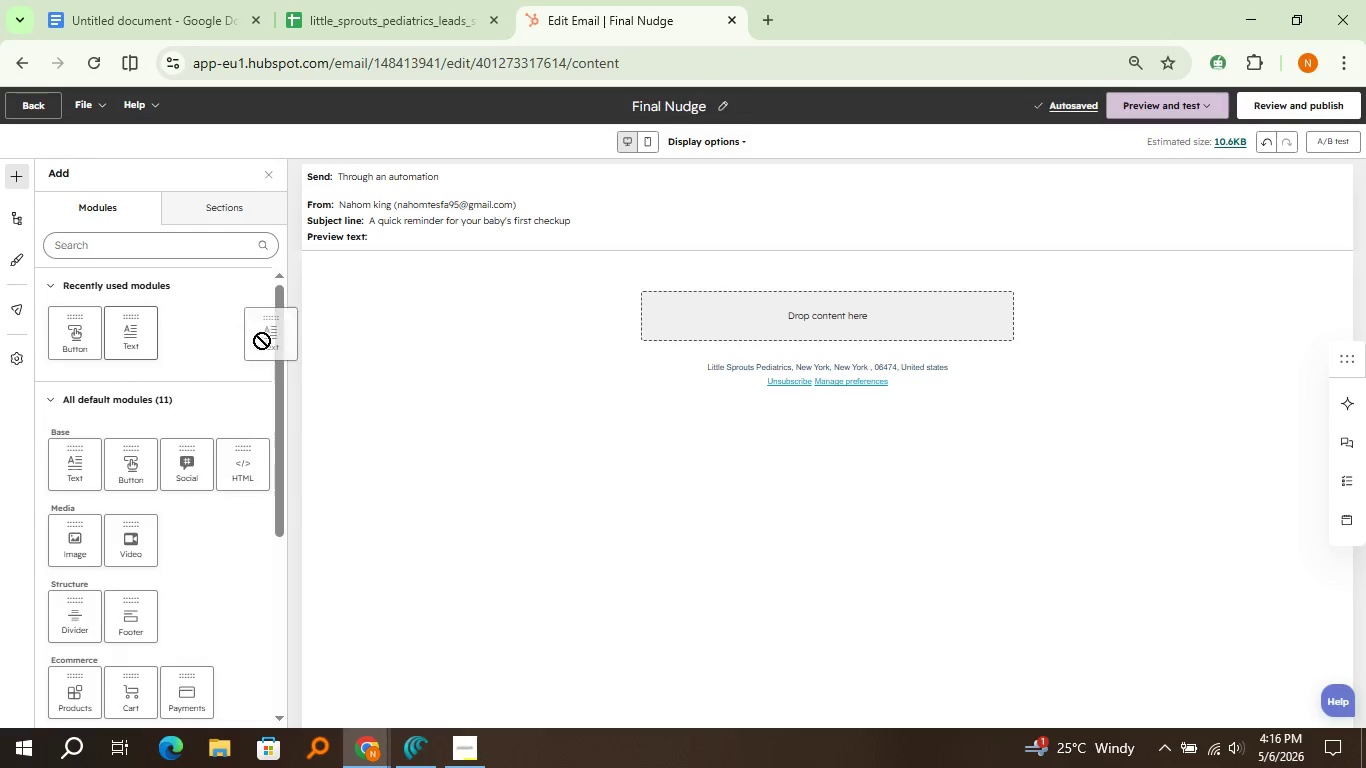 
left_click_drag(start_coordinate=[121, 340], to_coordinate=[689, 304])
 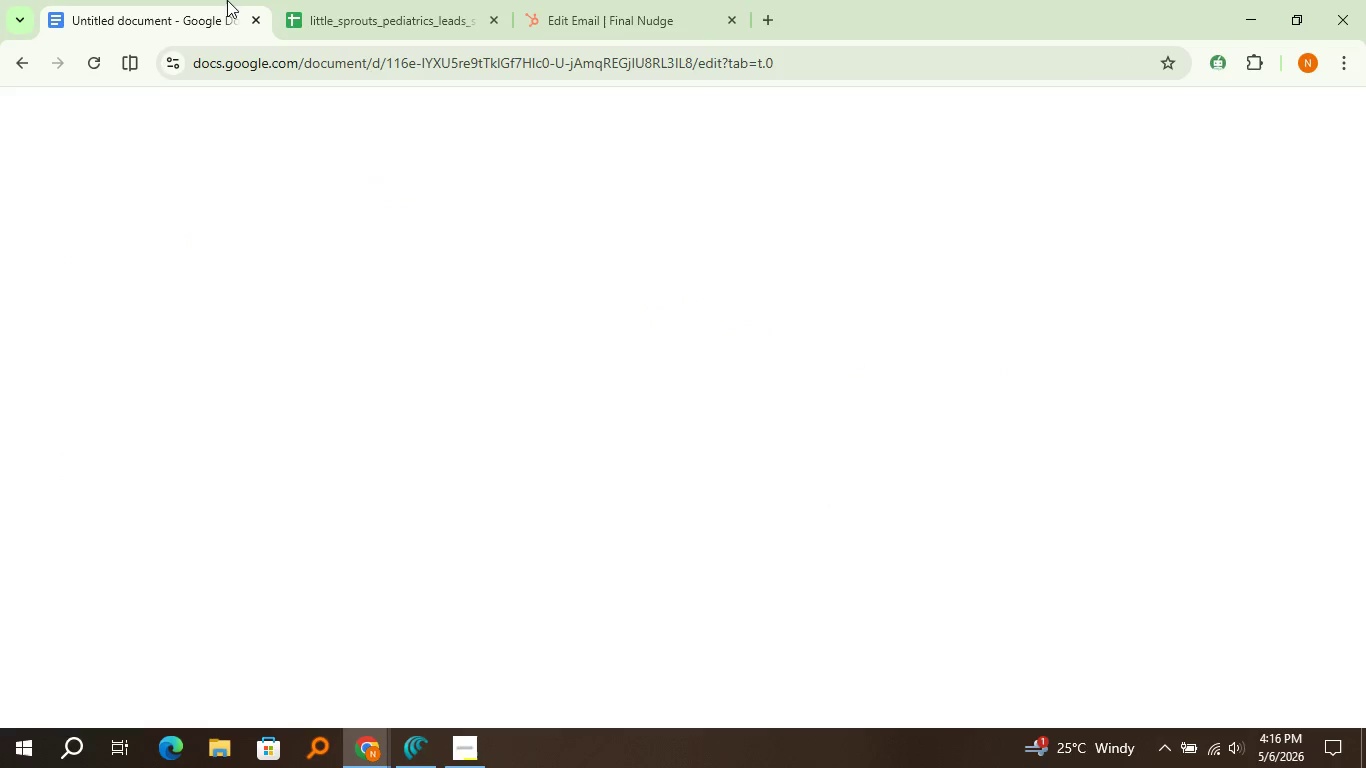 
left_click([215, 0])
 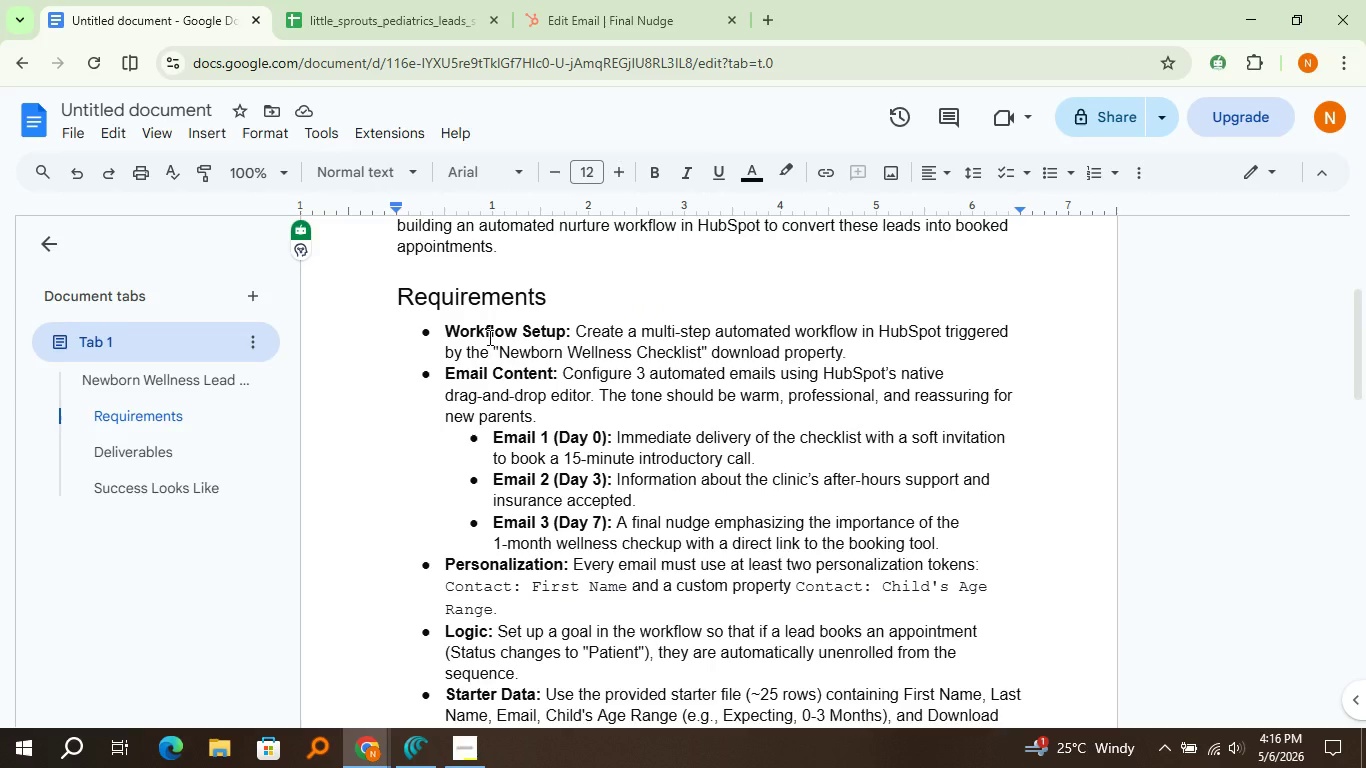 
wait(8.44)
 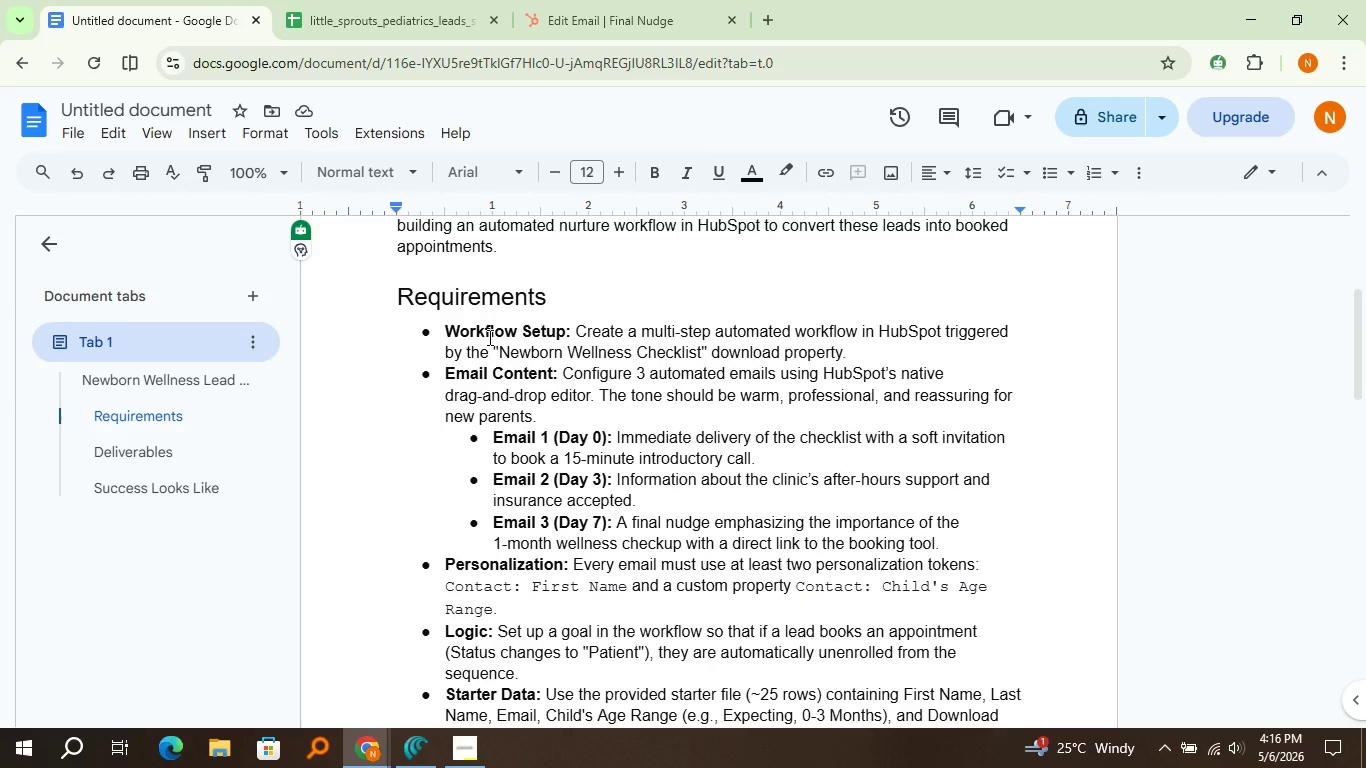 
left_click([638, 0])
 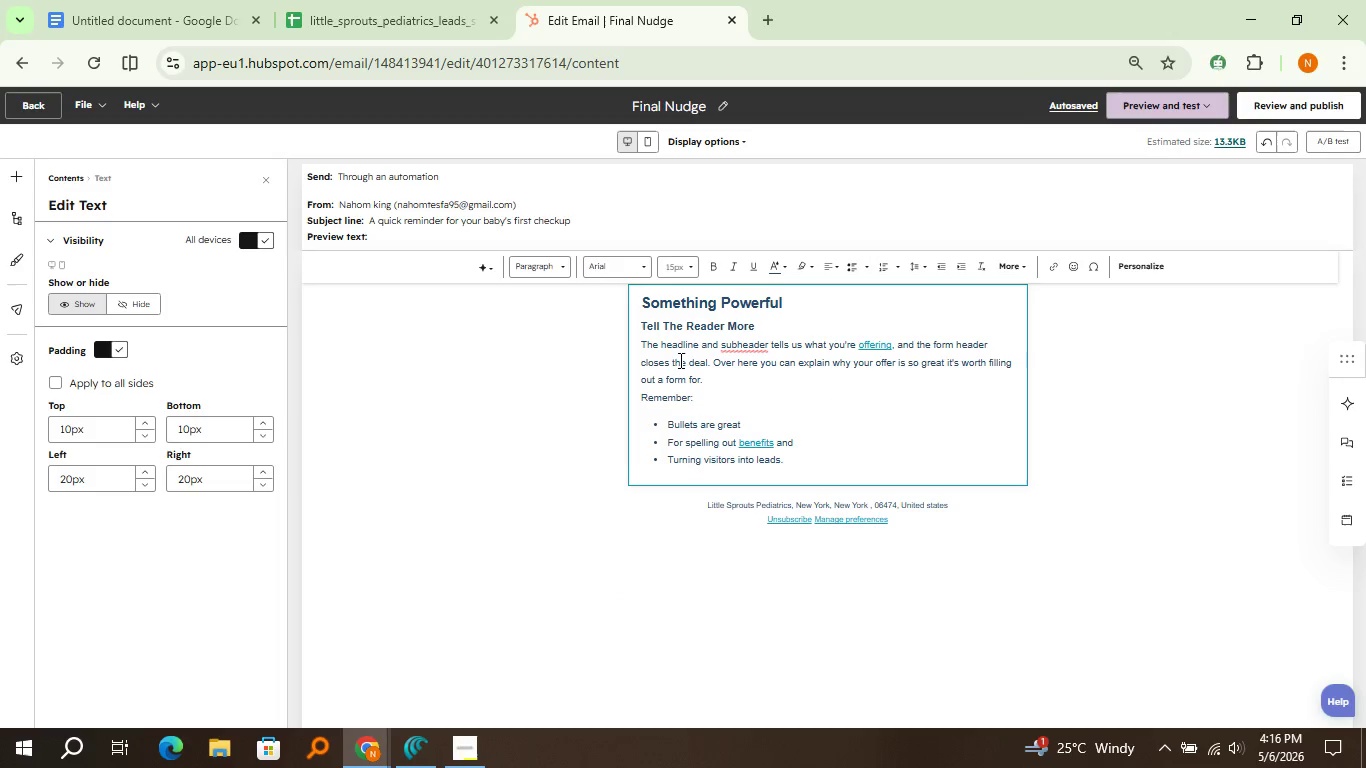 
left_click([679, 360])
 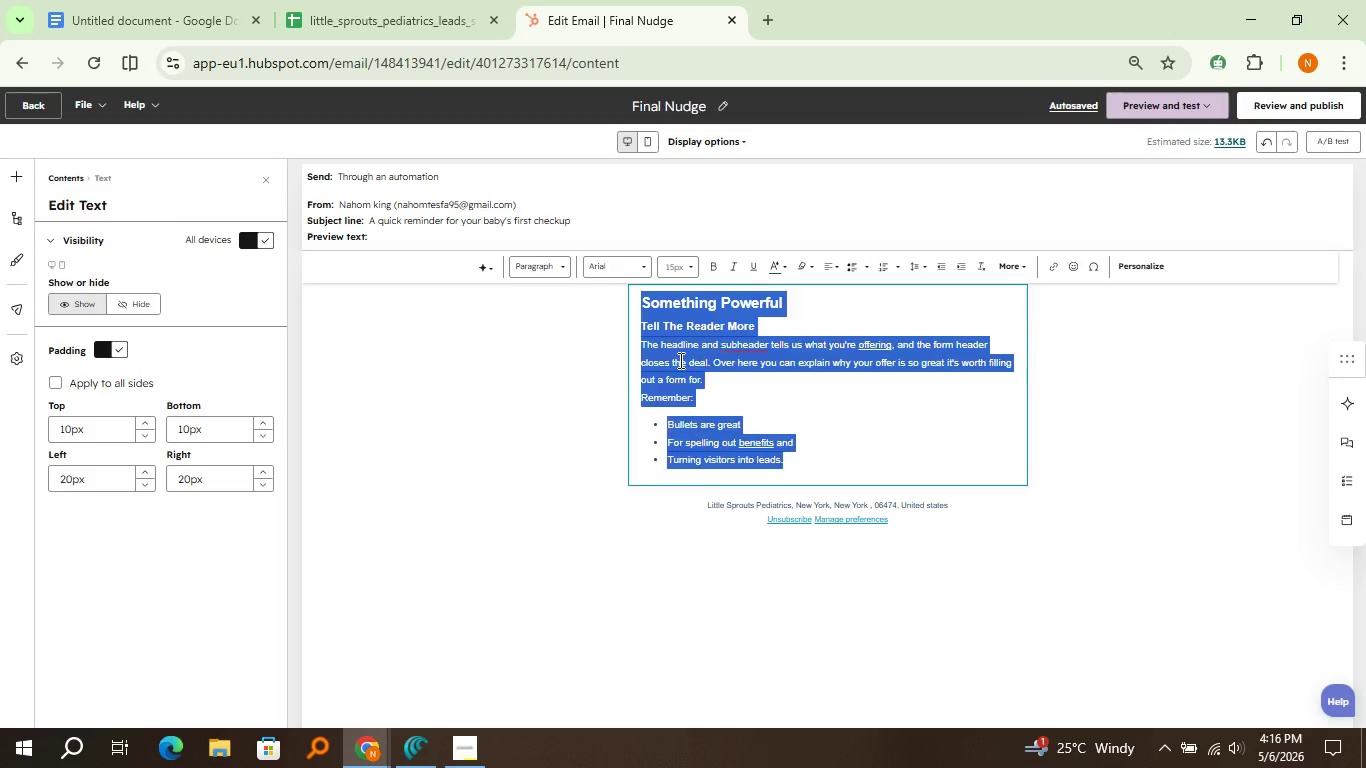 
key(Control+A)
 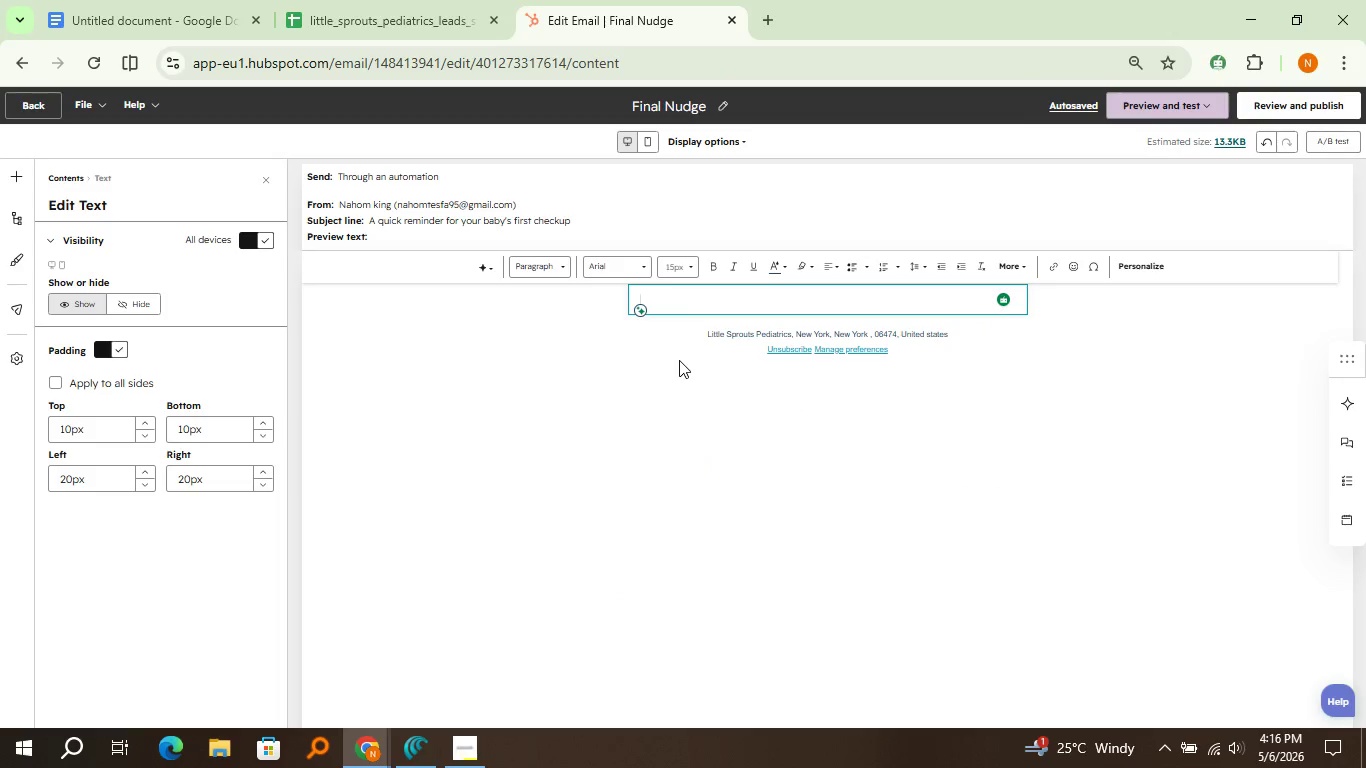 
key(Delete)
 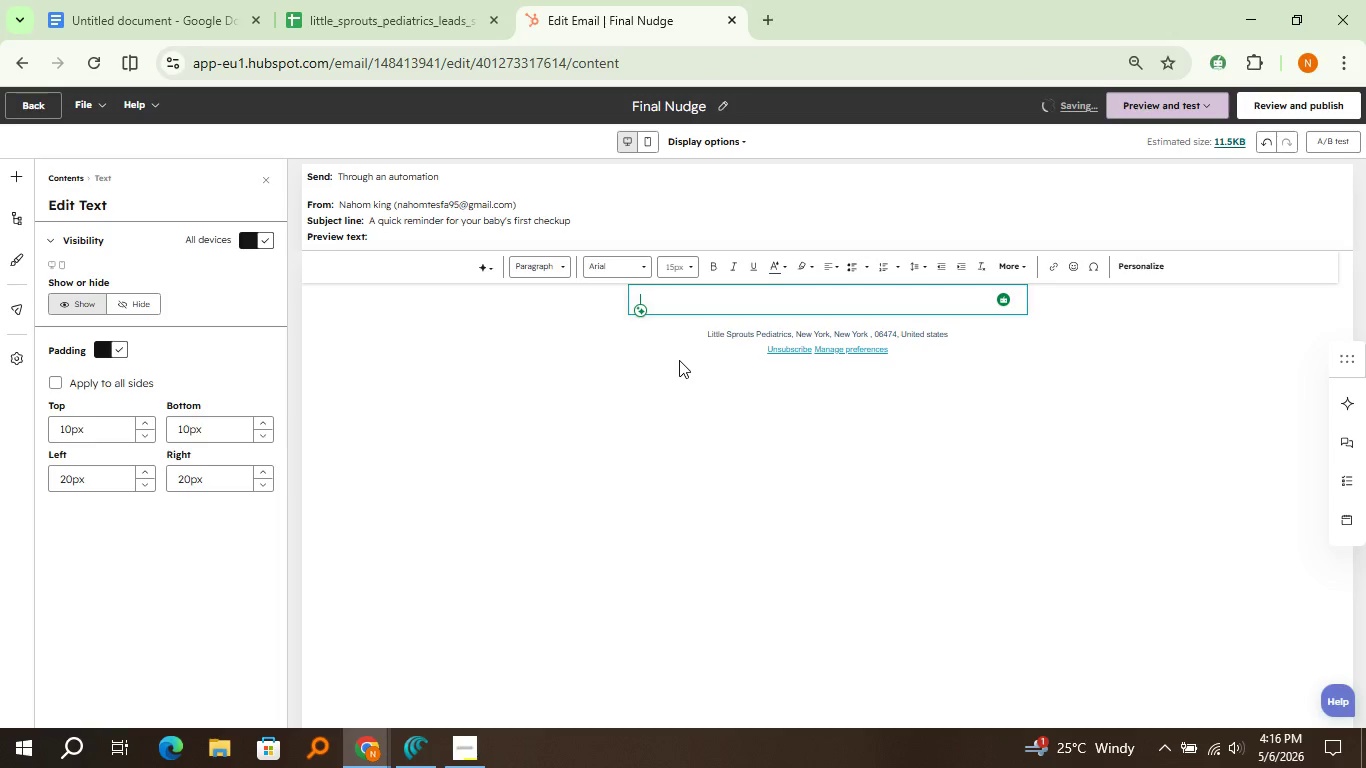 
type(HI )
key(Backspace)
key(Backspace)
type(i )
 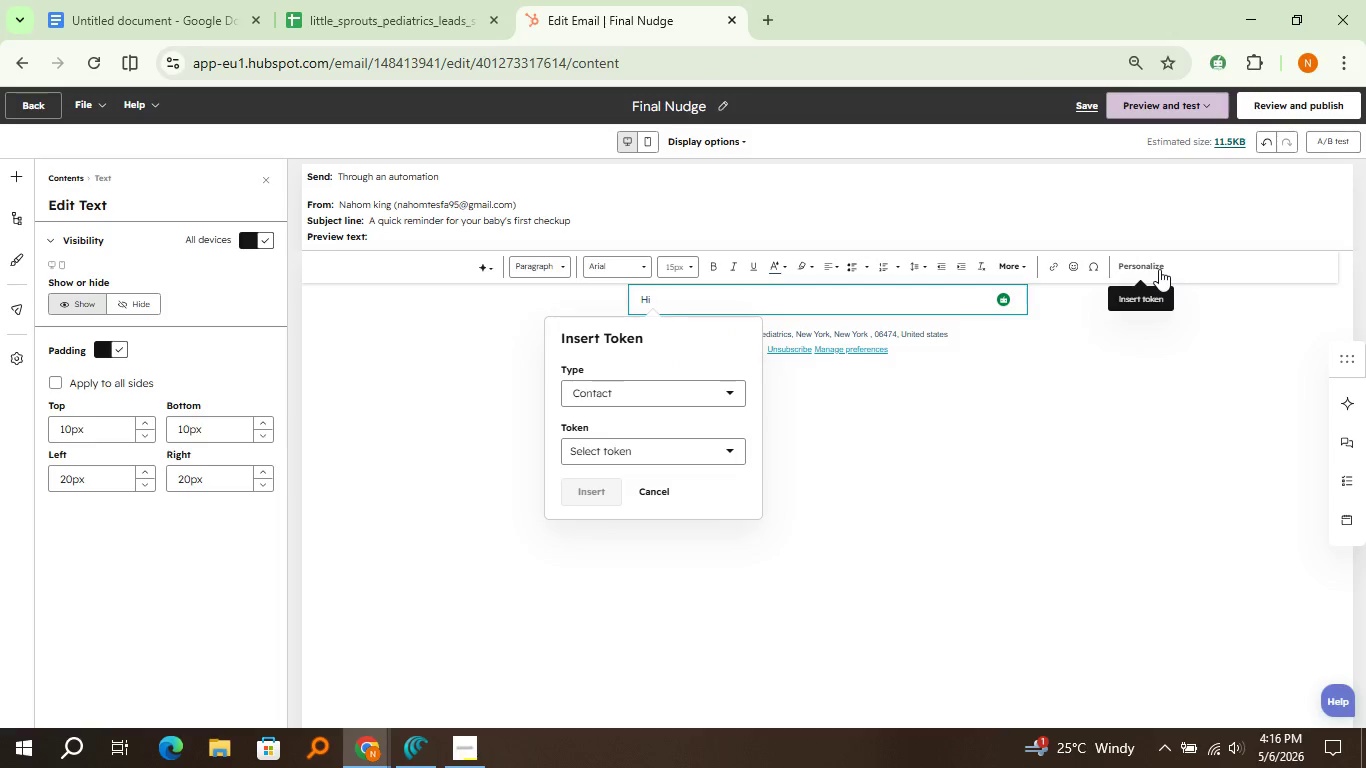 
left_click([1159, 269])
 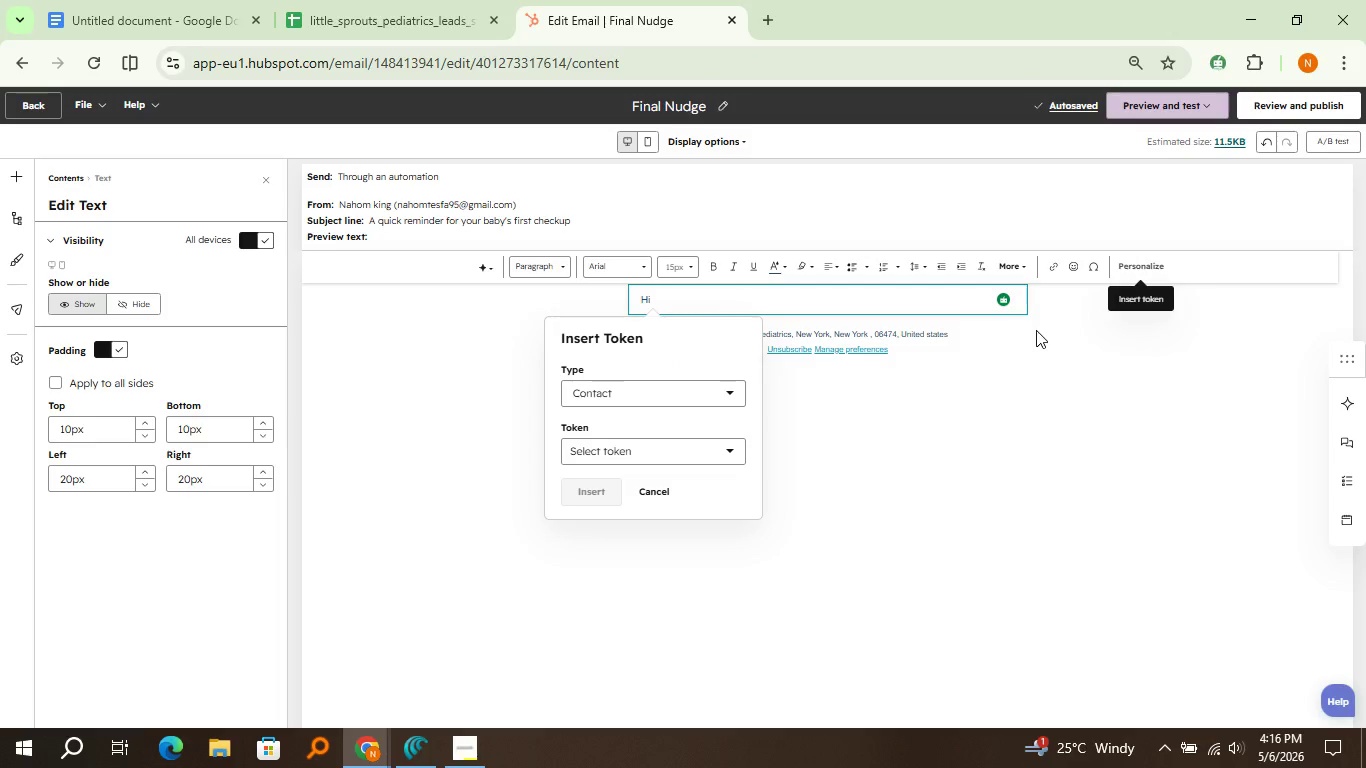 
wait(5.91)
 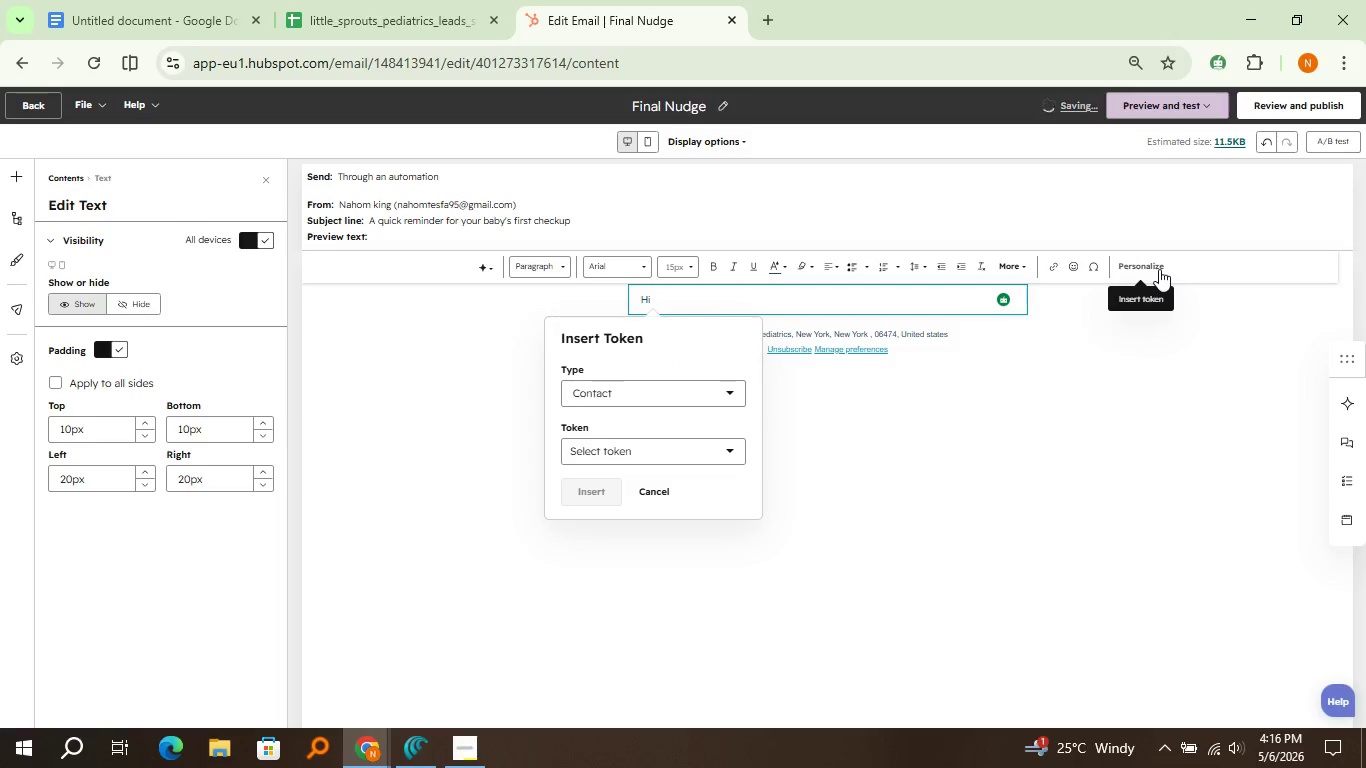 
left_click([714, 461])
 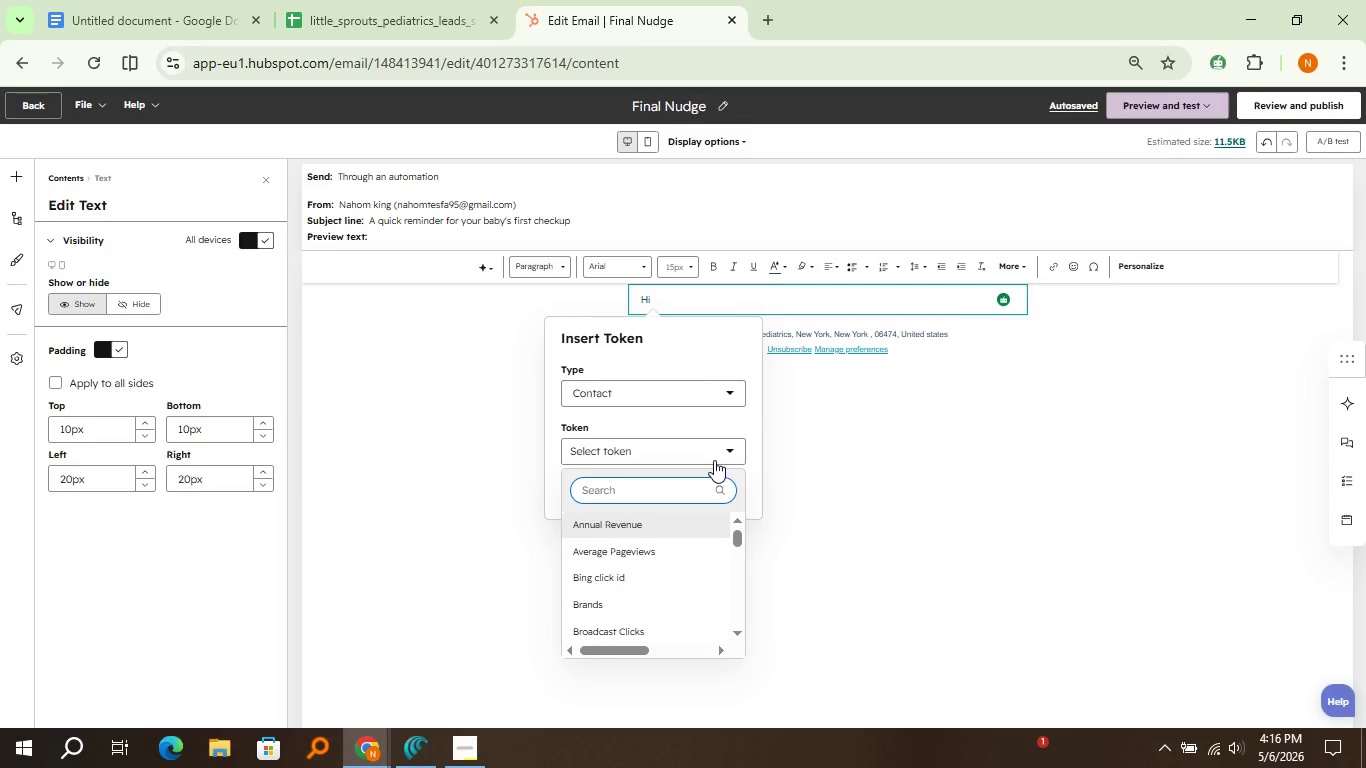 
type(first na)
 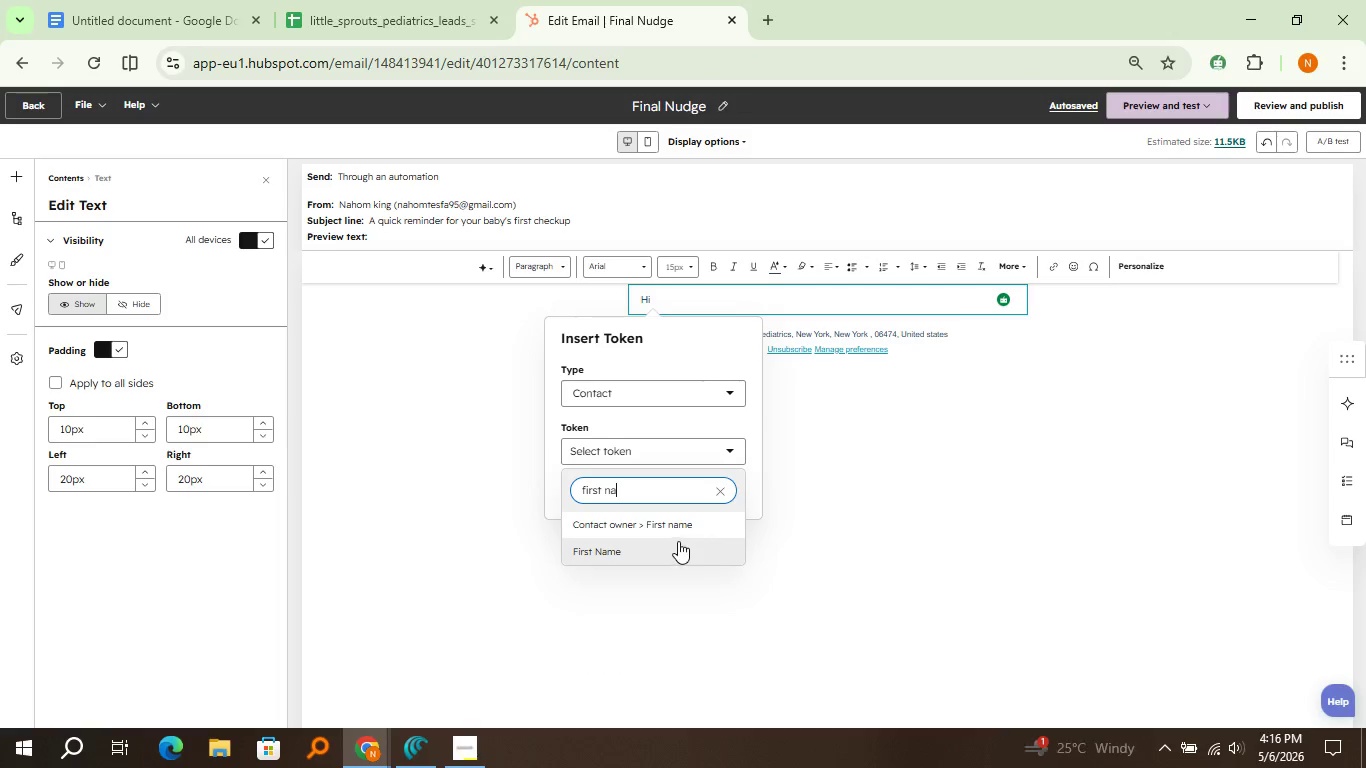 
left_click([679, 546])
 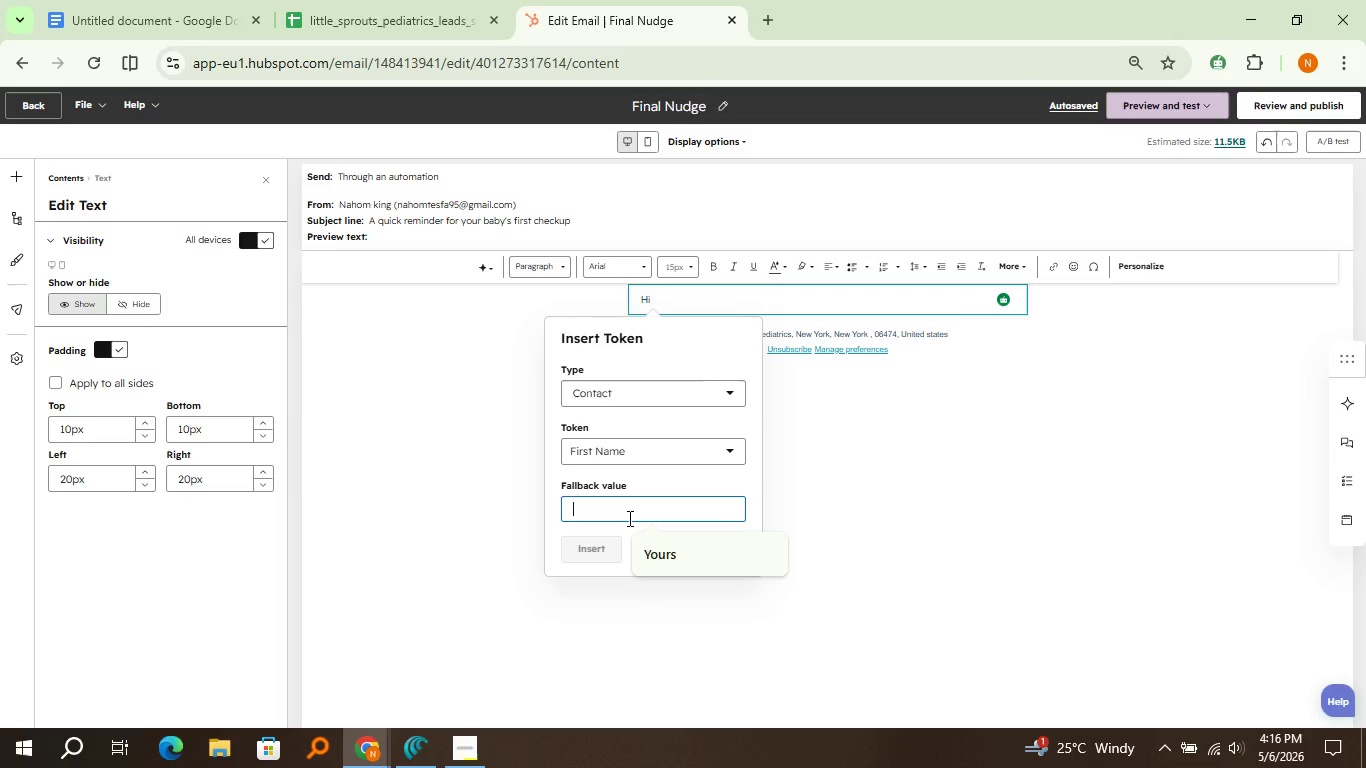 
left_click([628, 518])
 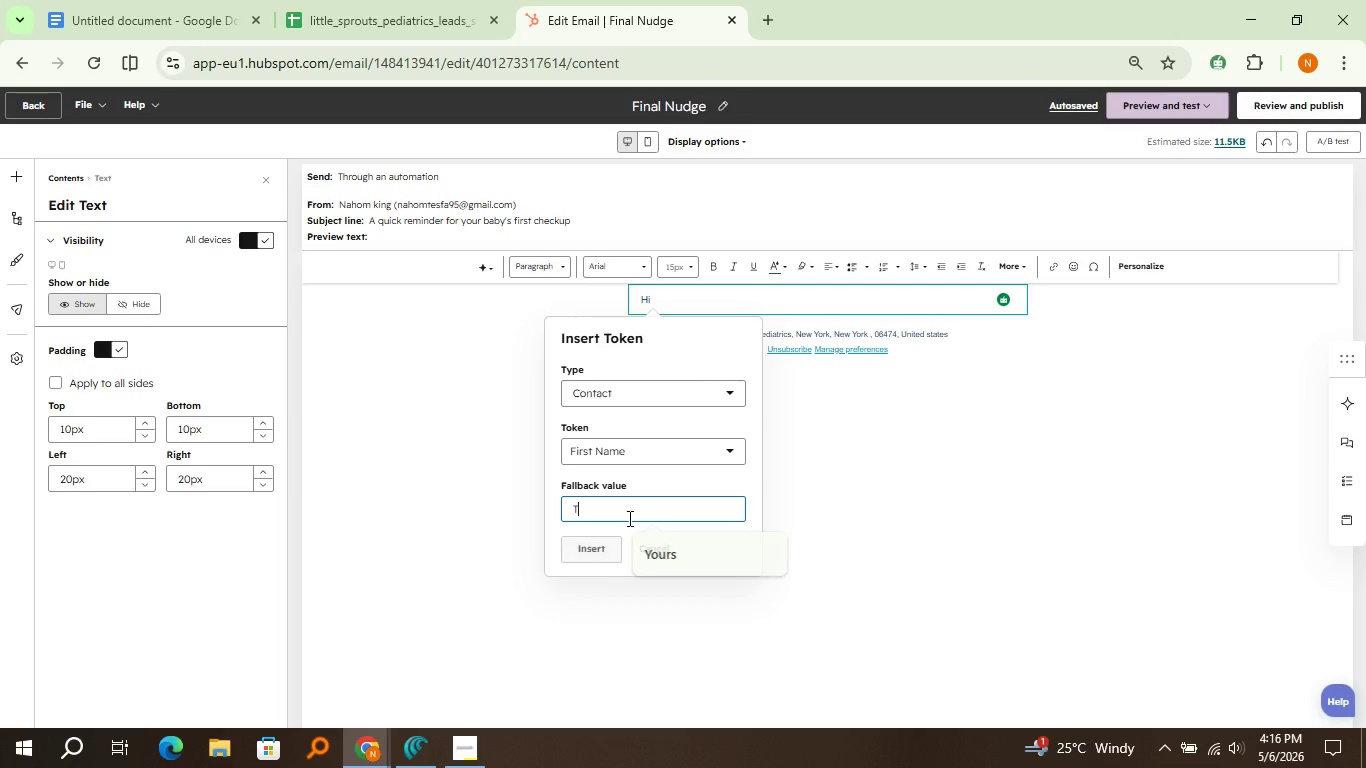 
type(There)
 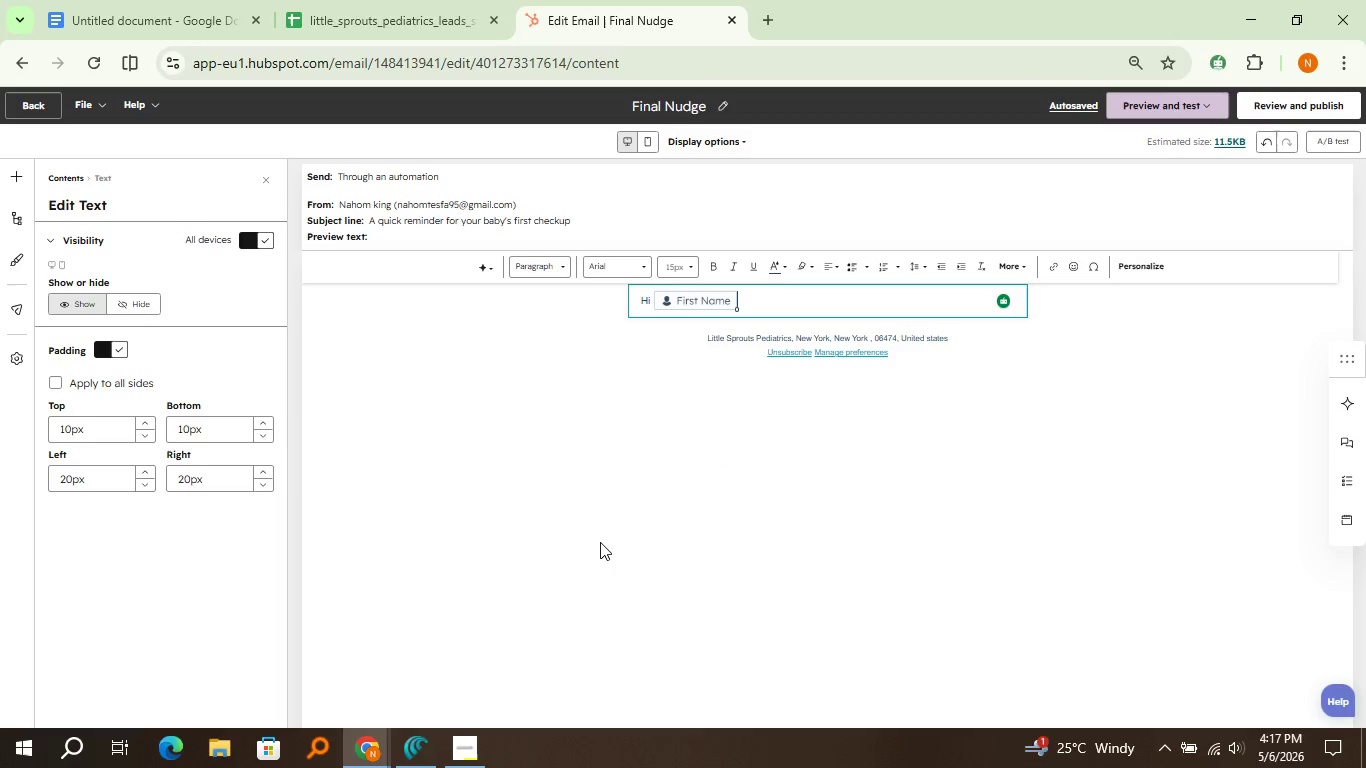 
left_click([600, 542])
 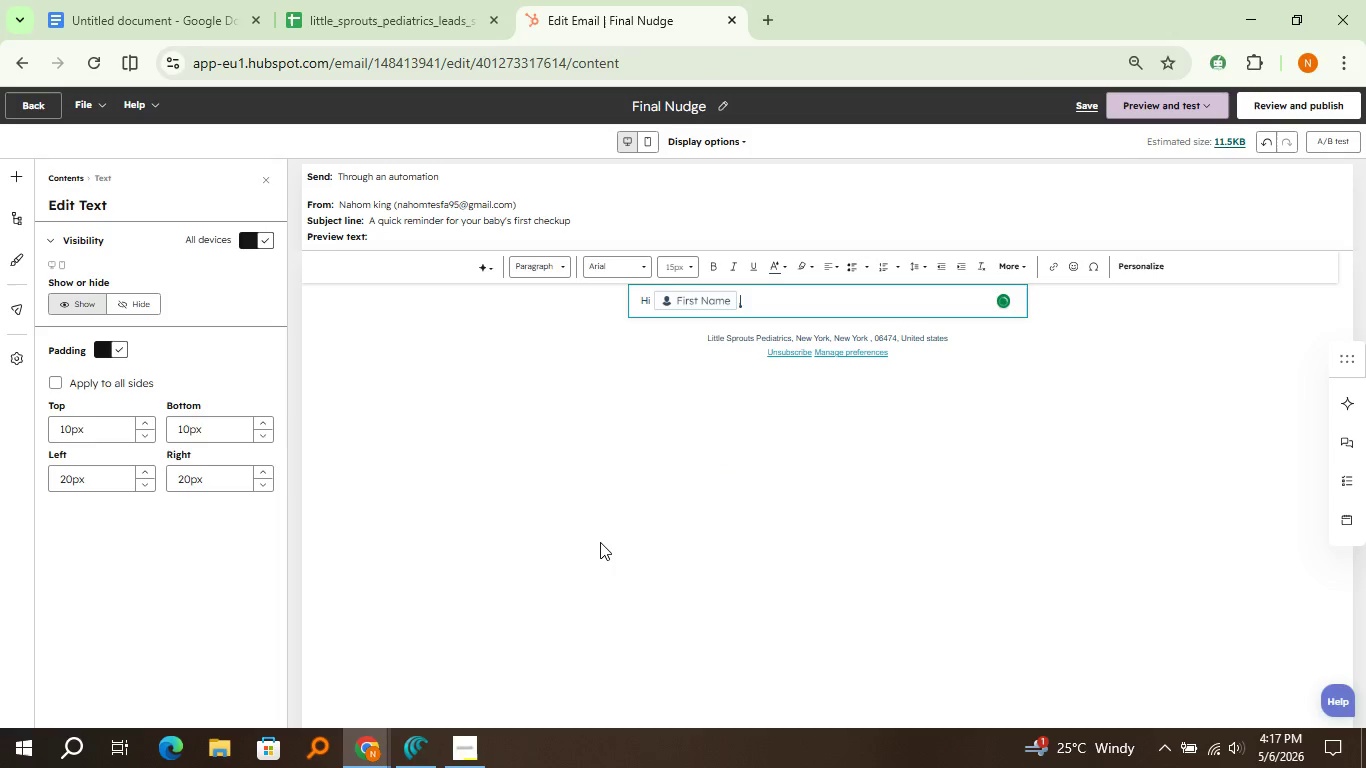 
key(Comma)
 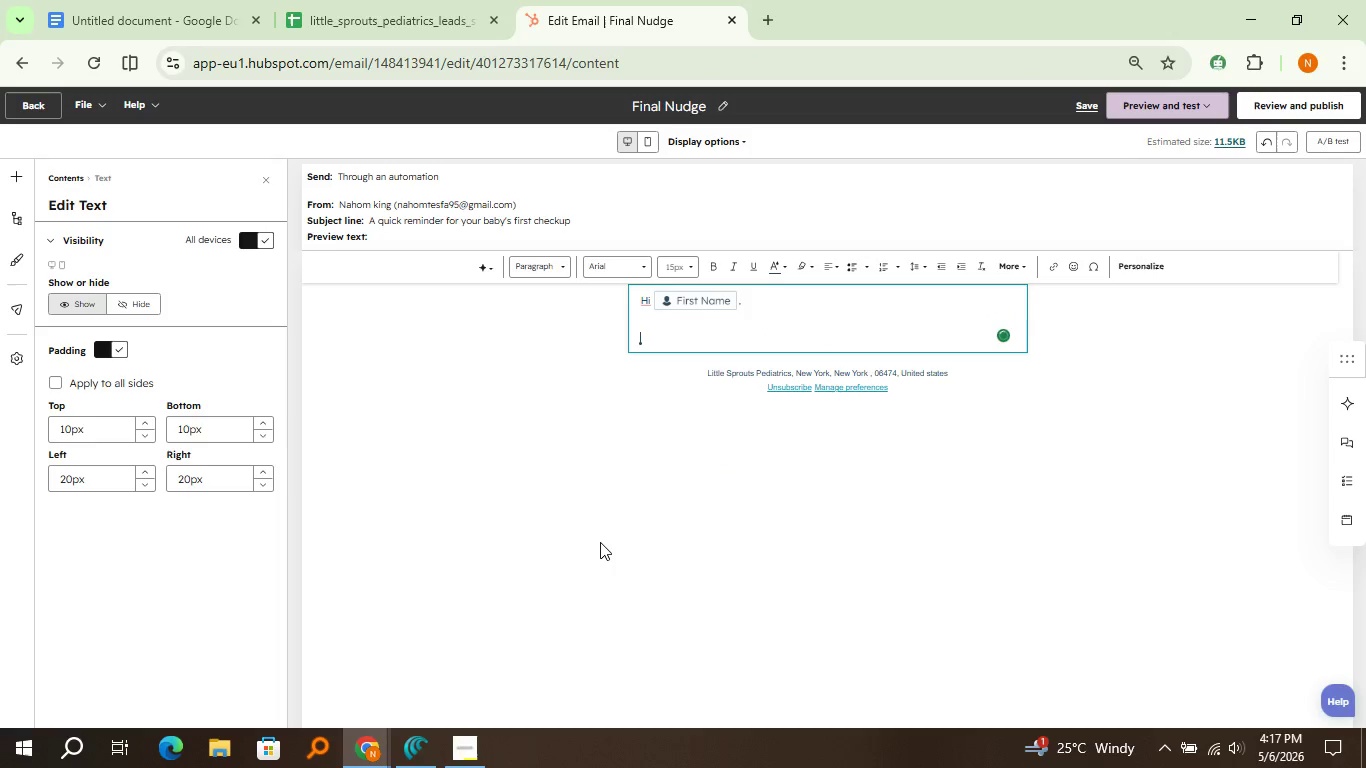 
key(Enter)
 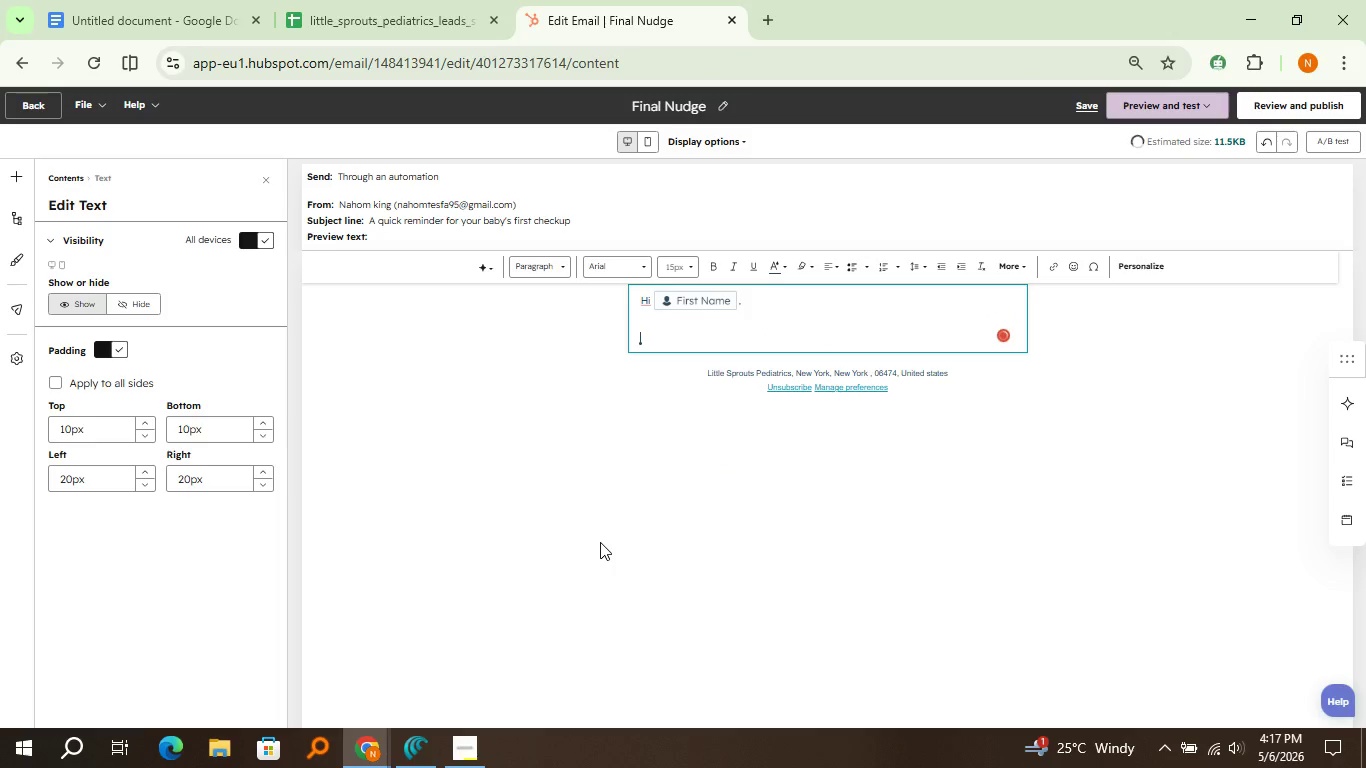 
key(Enter)
 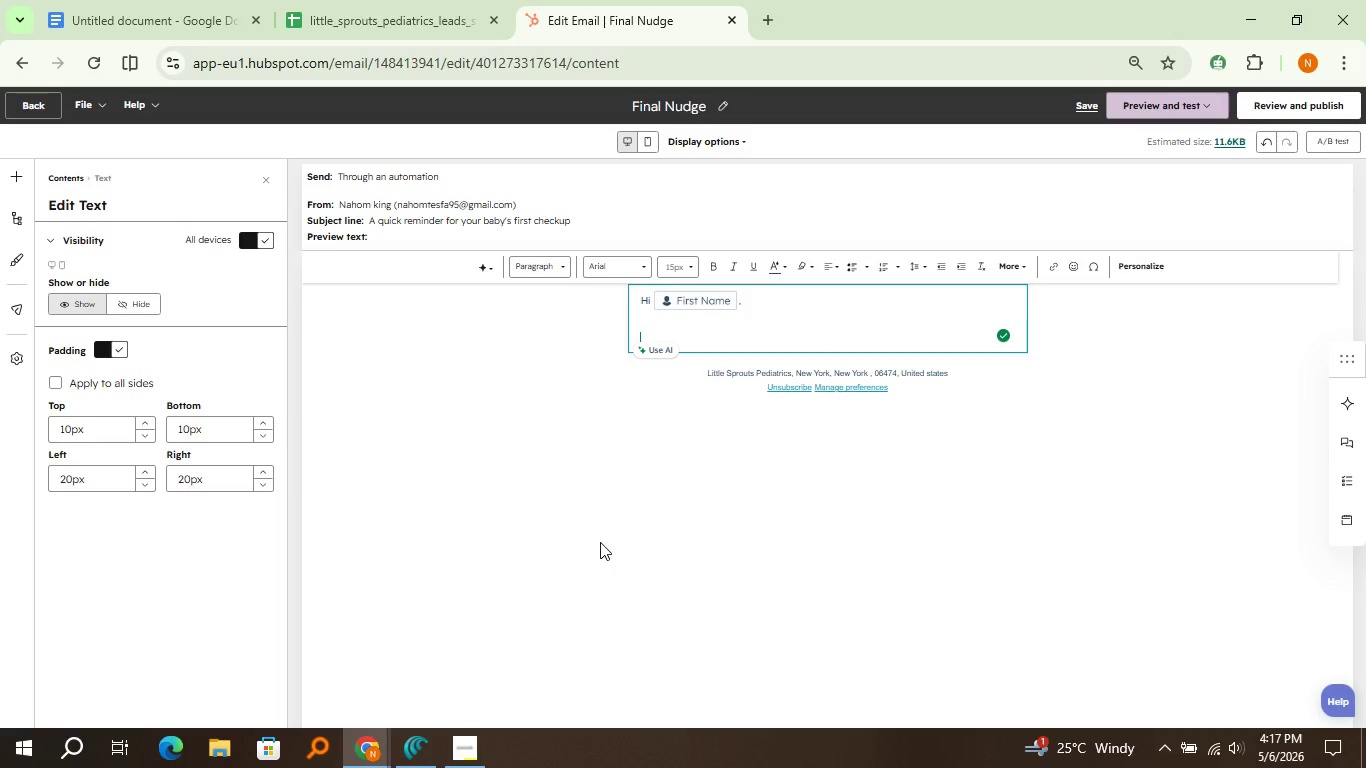 
type(As your child moves through the)
 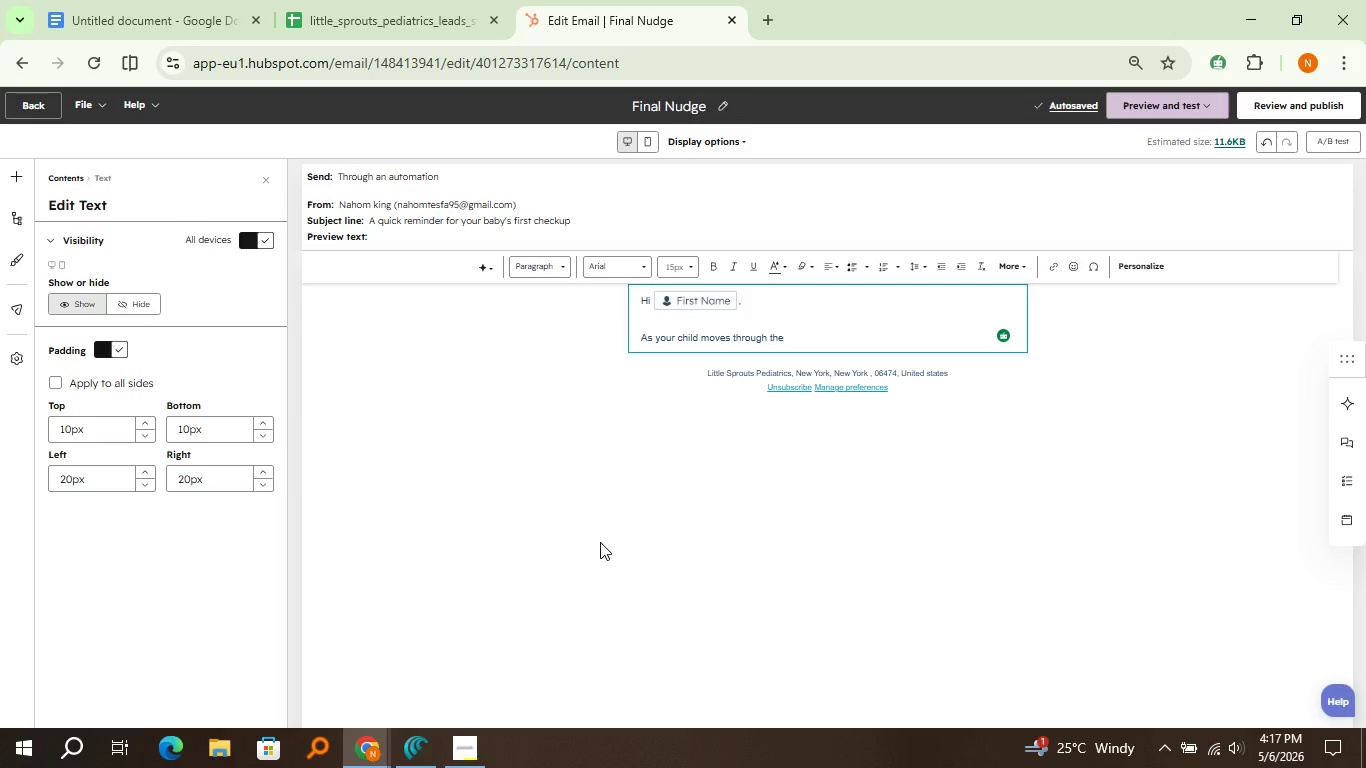 
wait(9.67)
 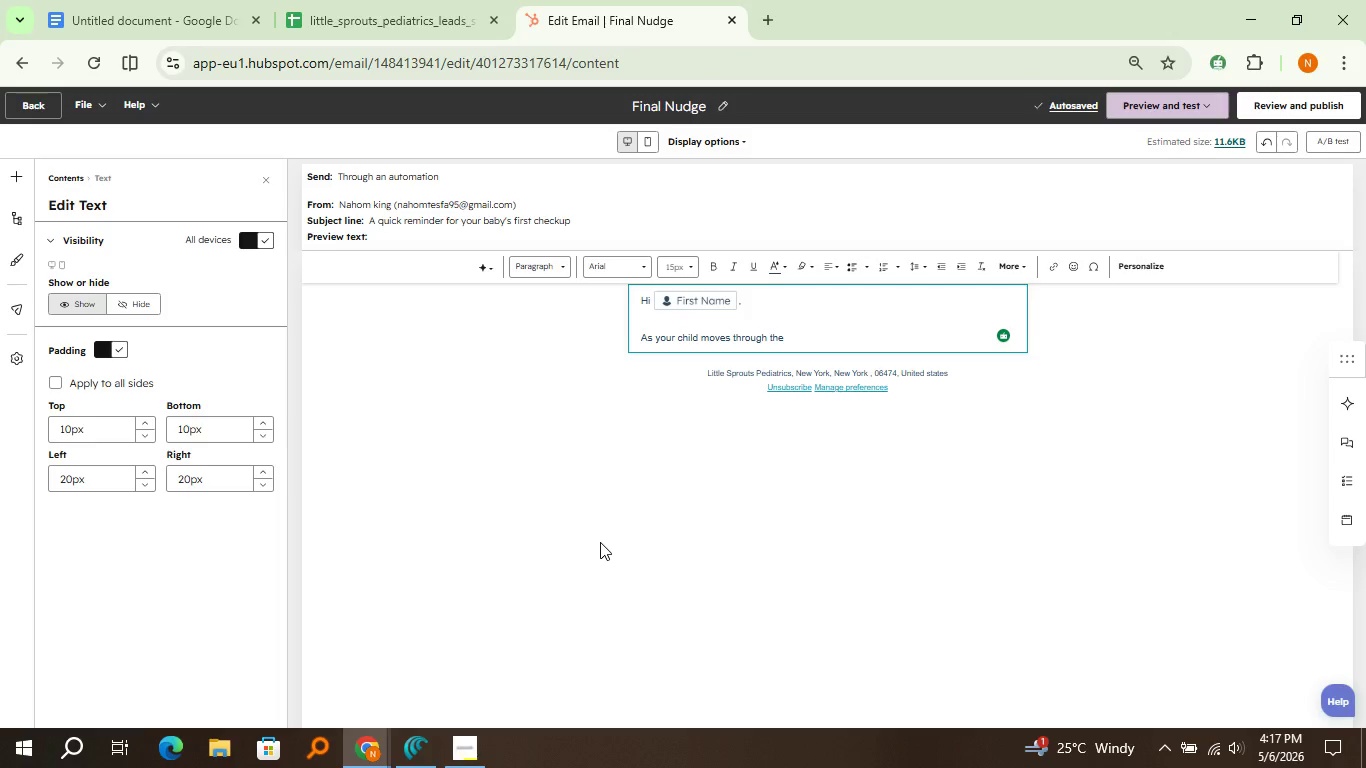 
key(Space)
 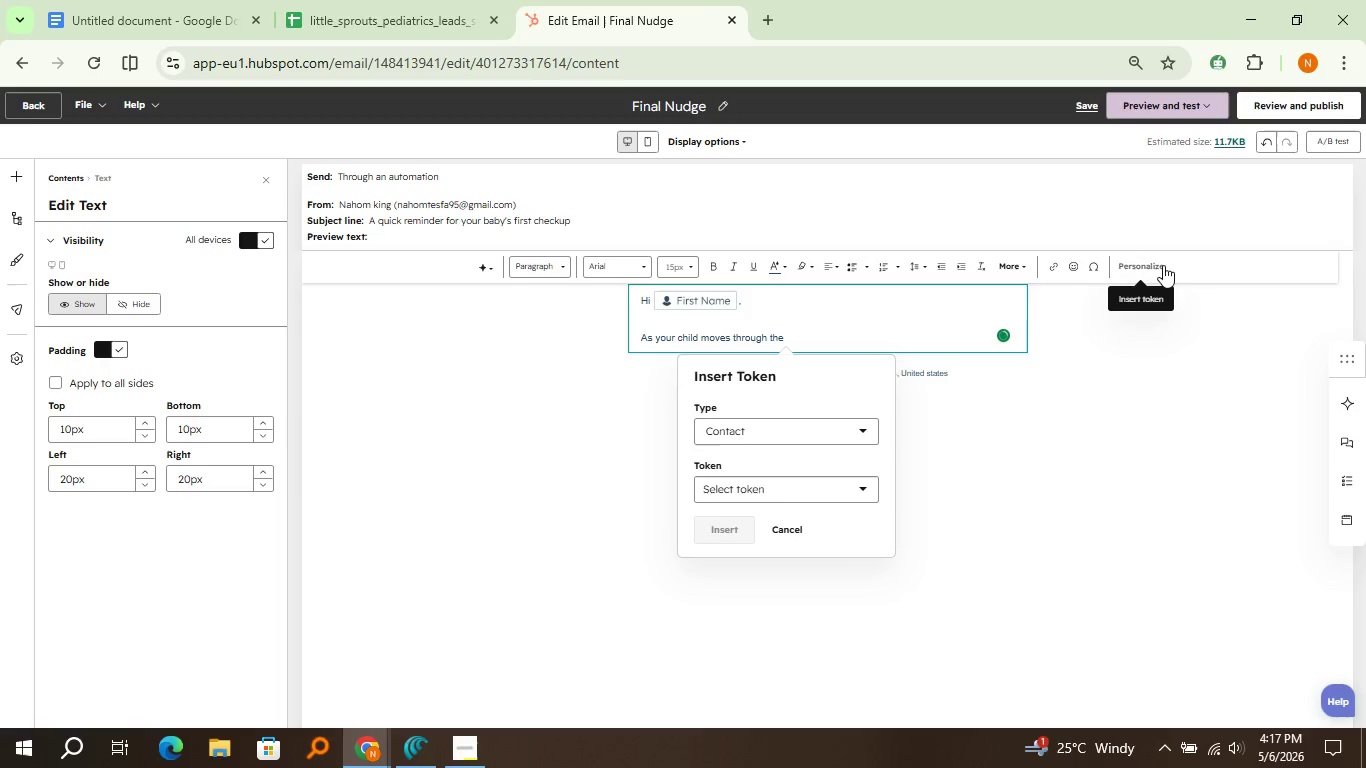 
left_click([1163, 265])
 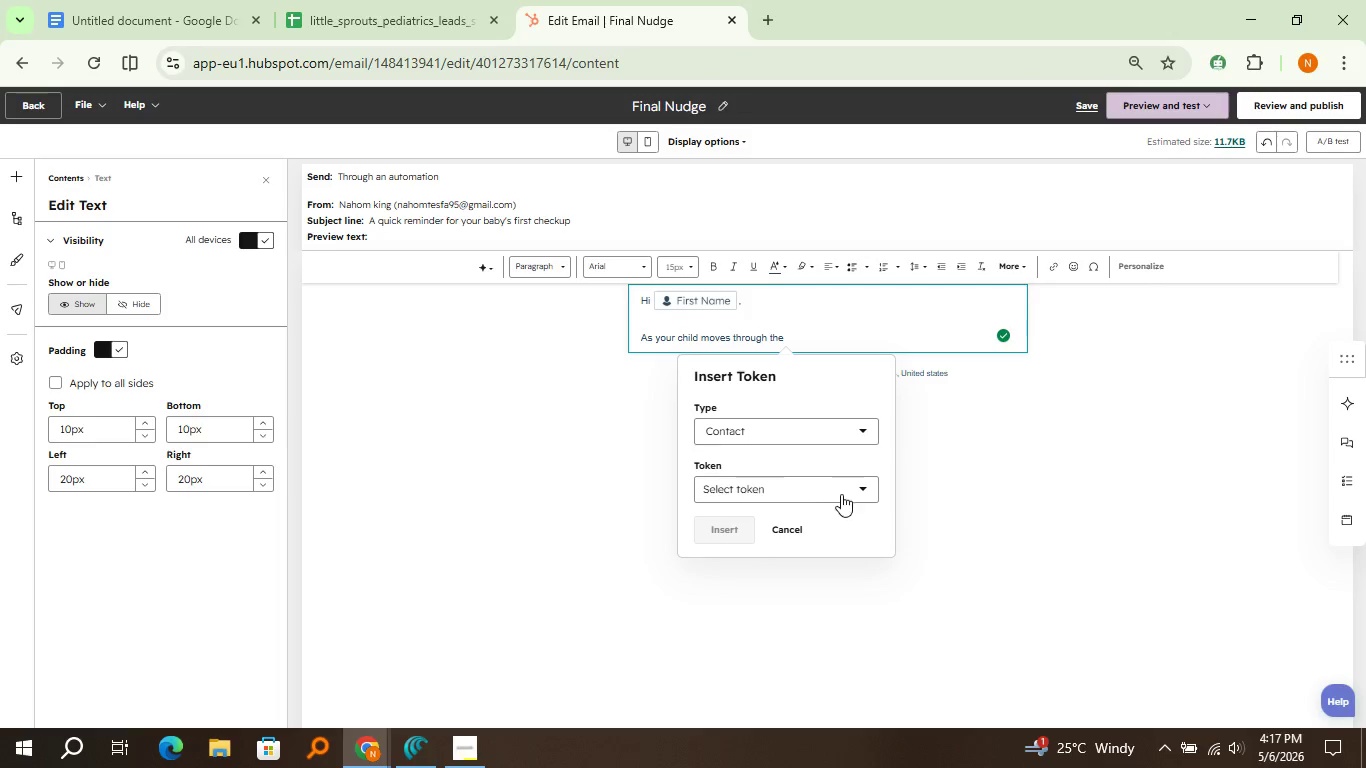 
left_click([841, 493])
 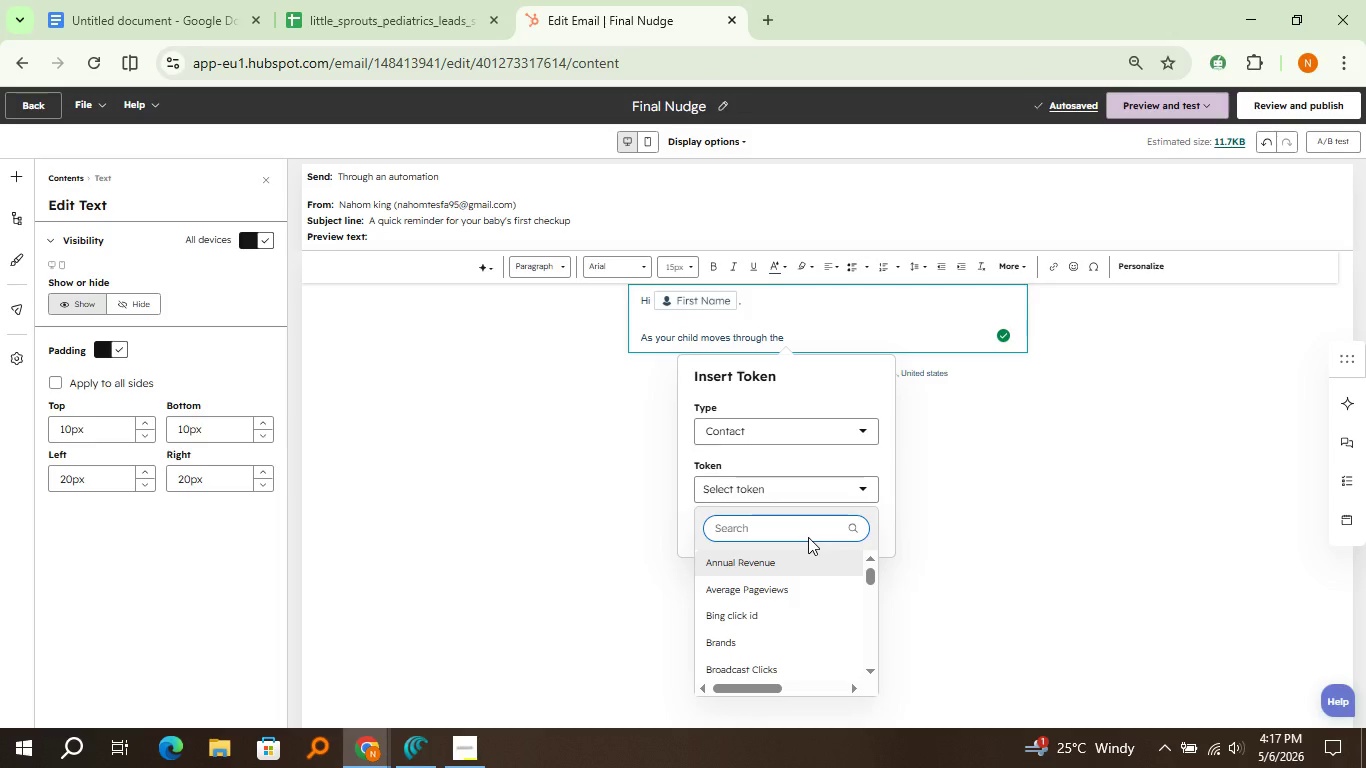 
type(chi)
 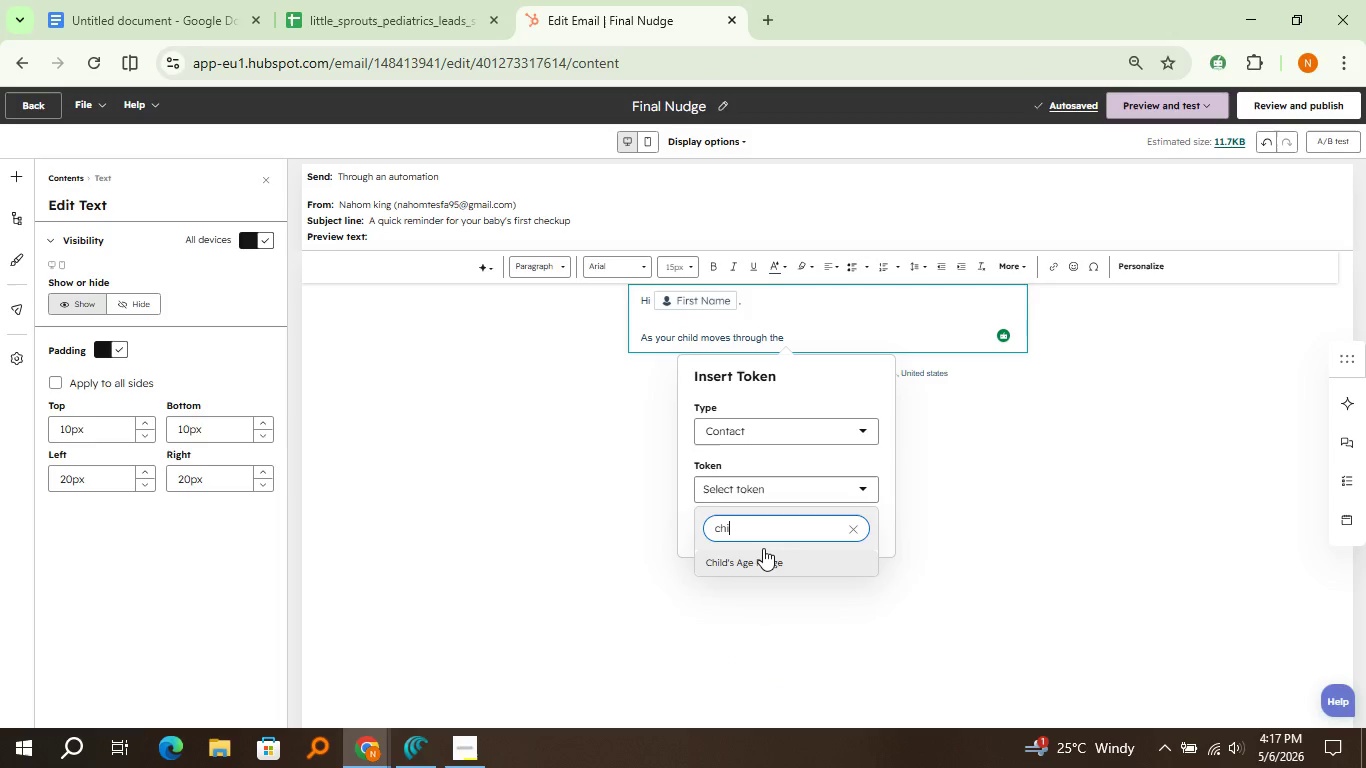 
left_click([774, 562])
 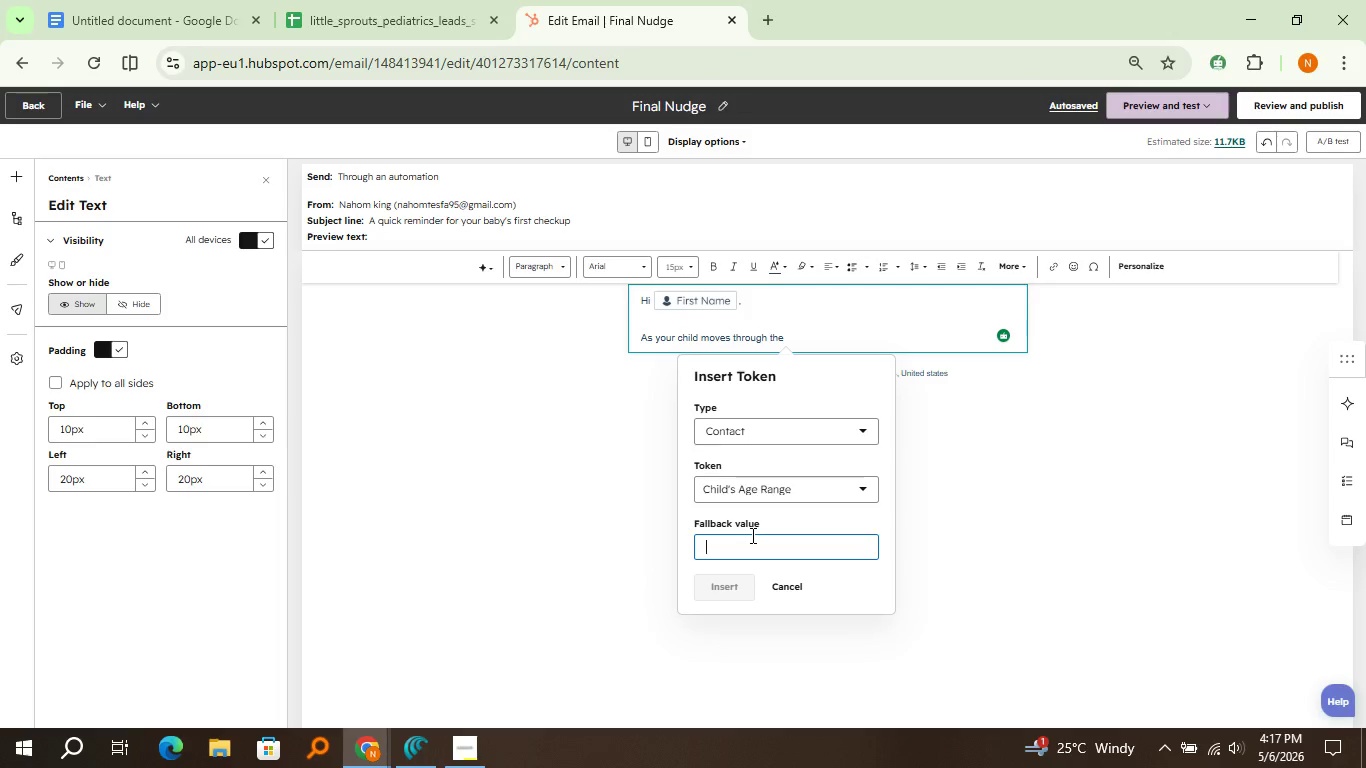 
left_click([751, 535])
 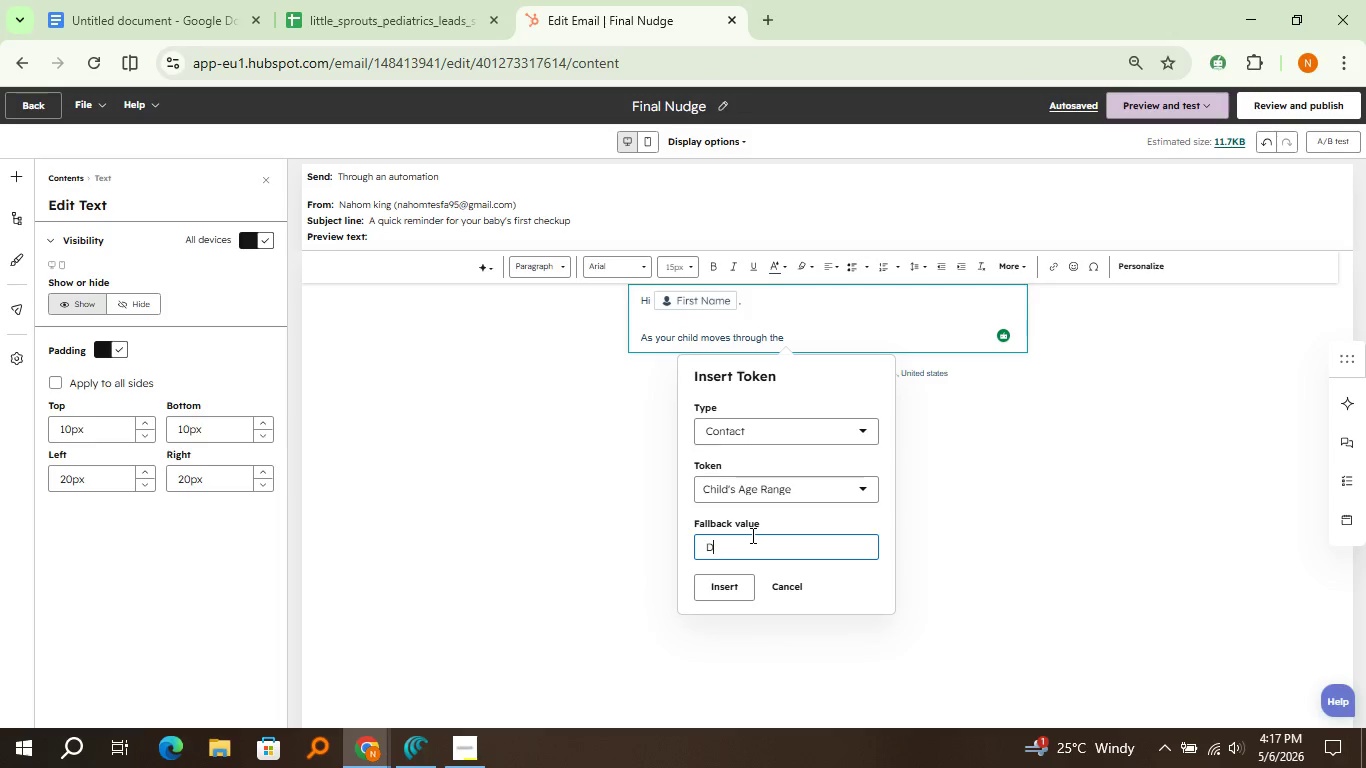 
type(Delicate)
 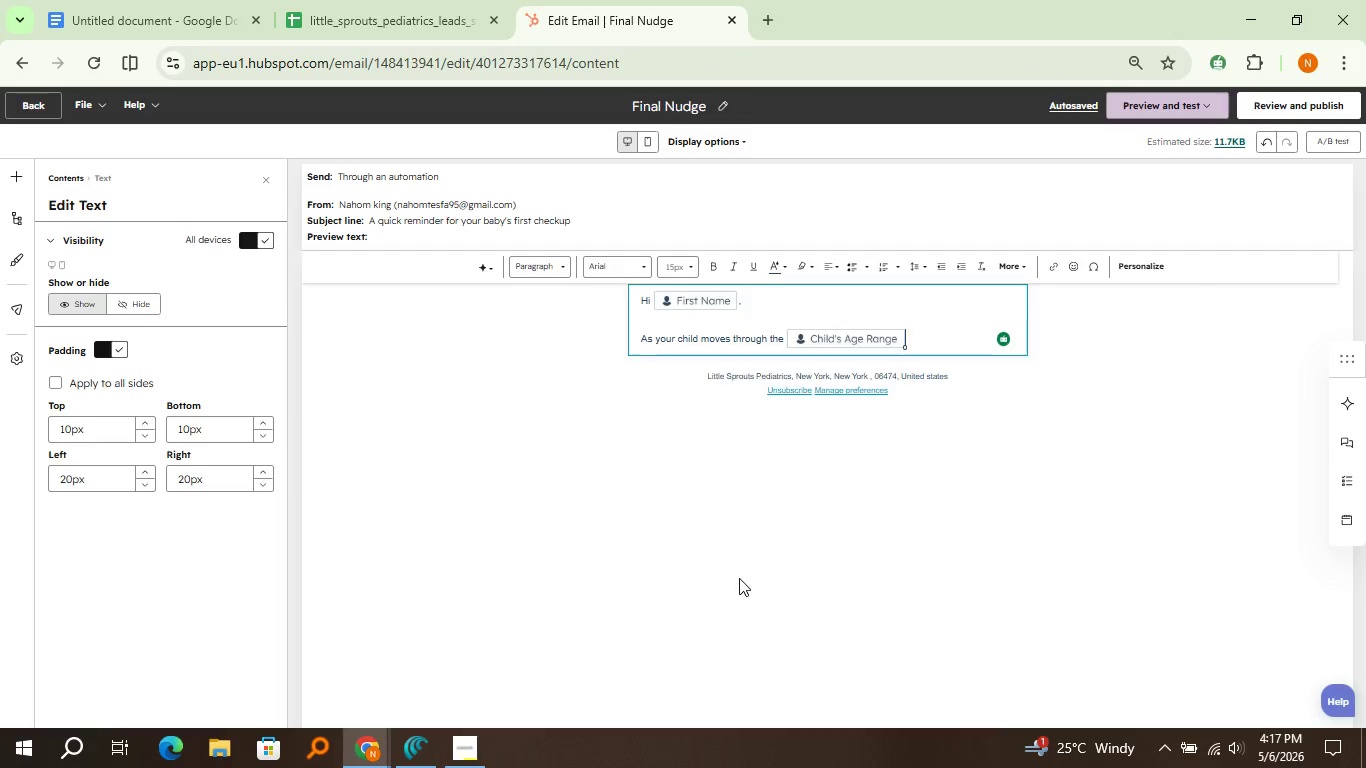 
left_click([739, 578])
 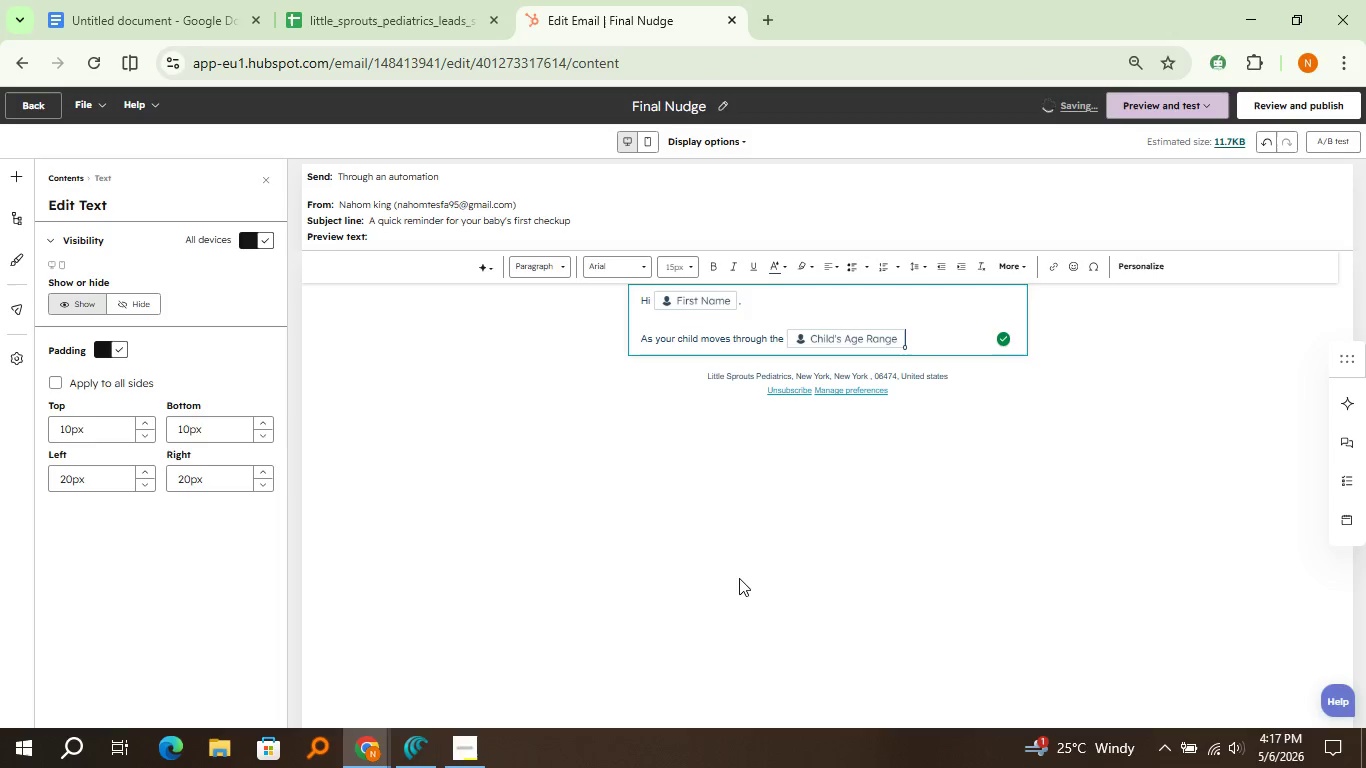 
type( stage, early wellness visits play a key role in tracking development and cathcing )
key(Backspace)
key(Backspace)
key(Backspace)
key(Backspace)
key(Backspace)
key(Backspace)
type(ching small cocerns before they become bigger onrs)
key(Backspace)
key(Backspace)
type(es.)
 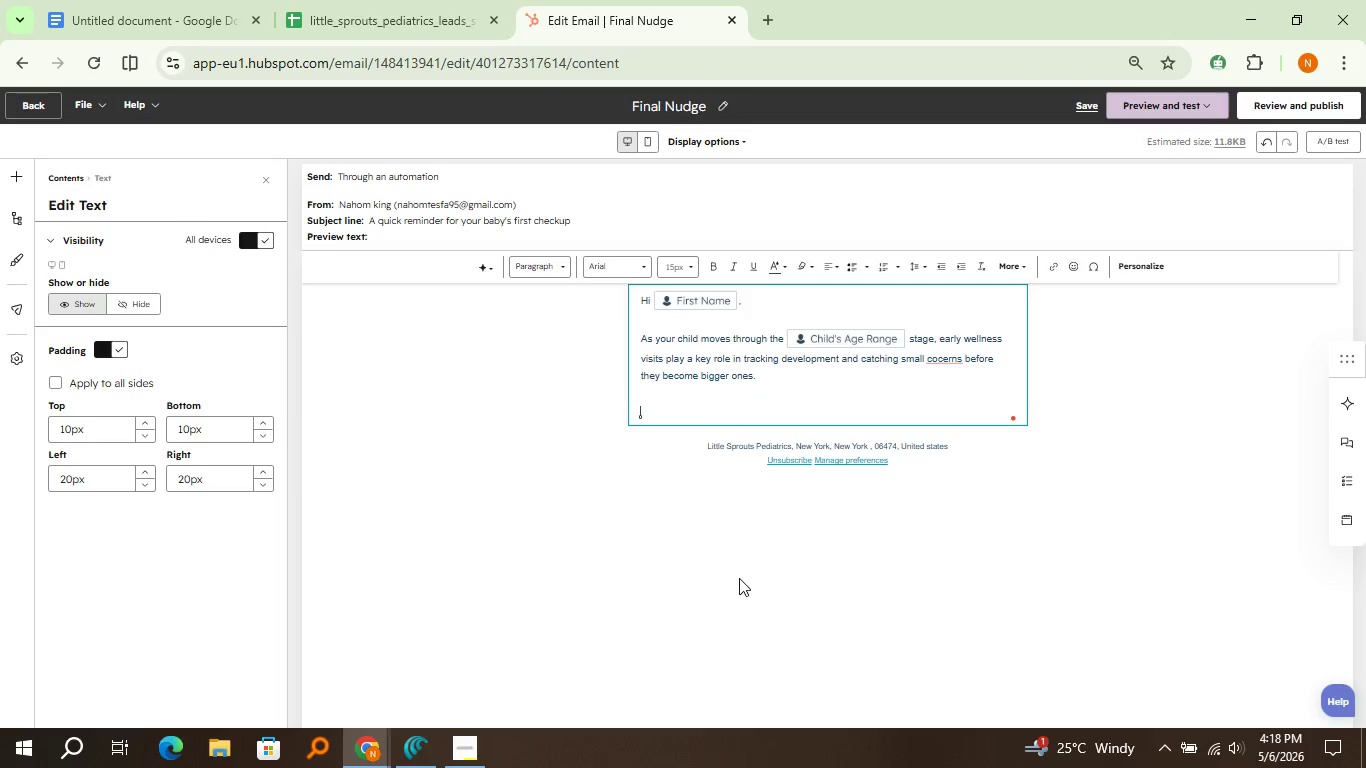 
key(Enter)
 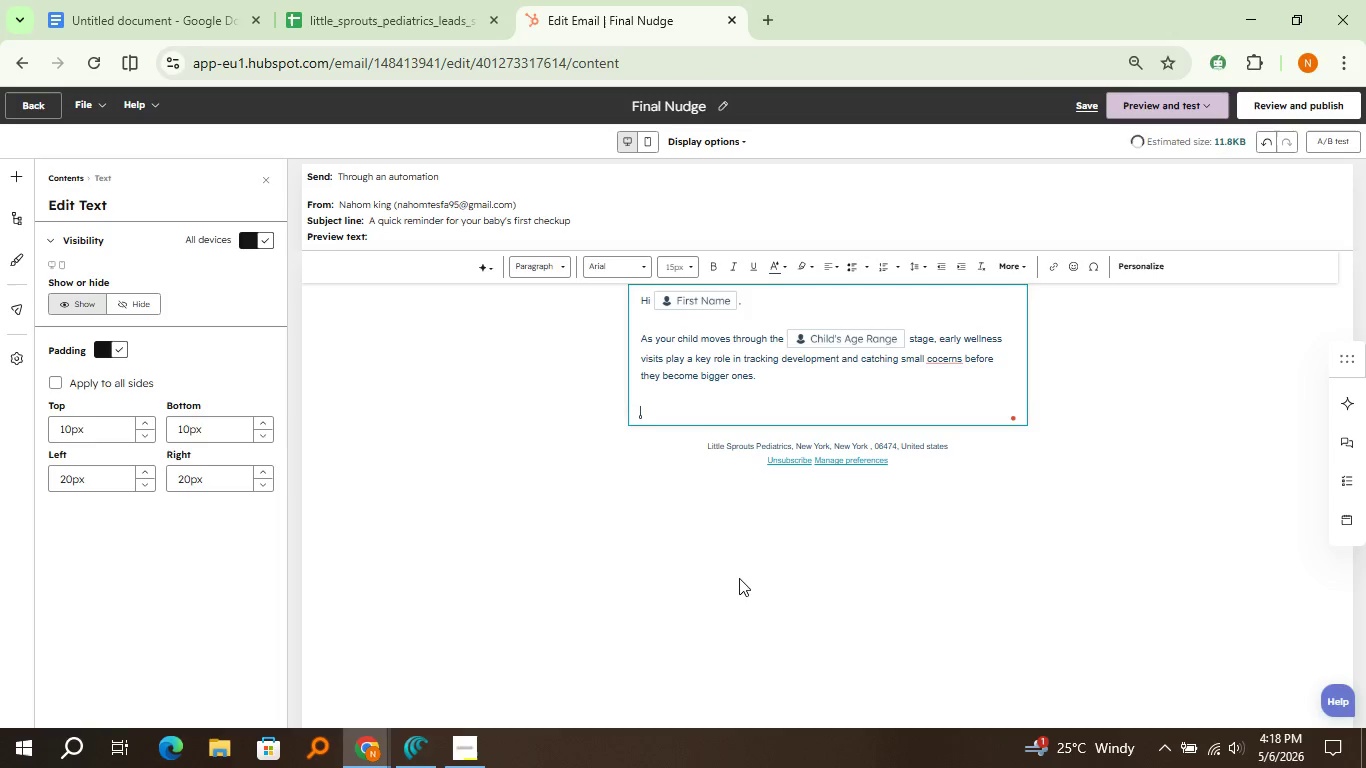 
key(Enter)
 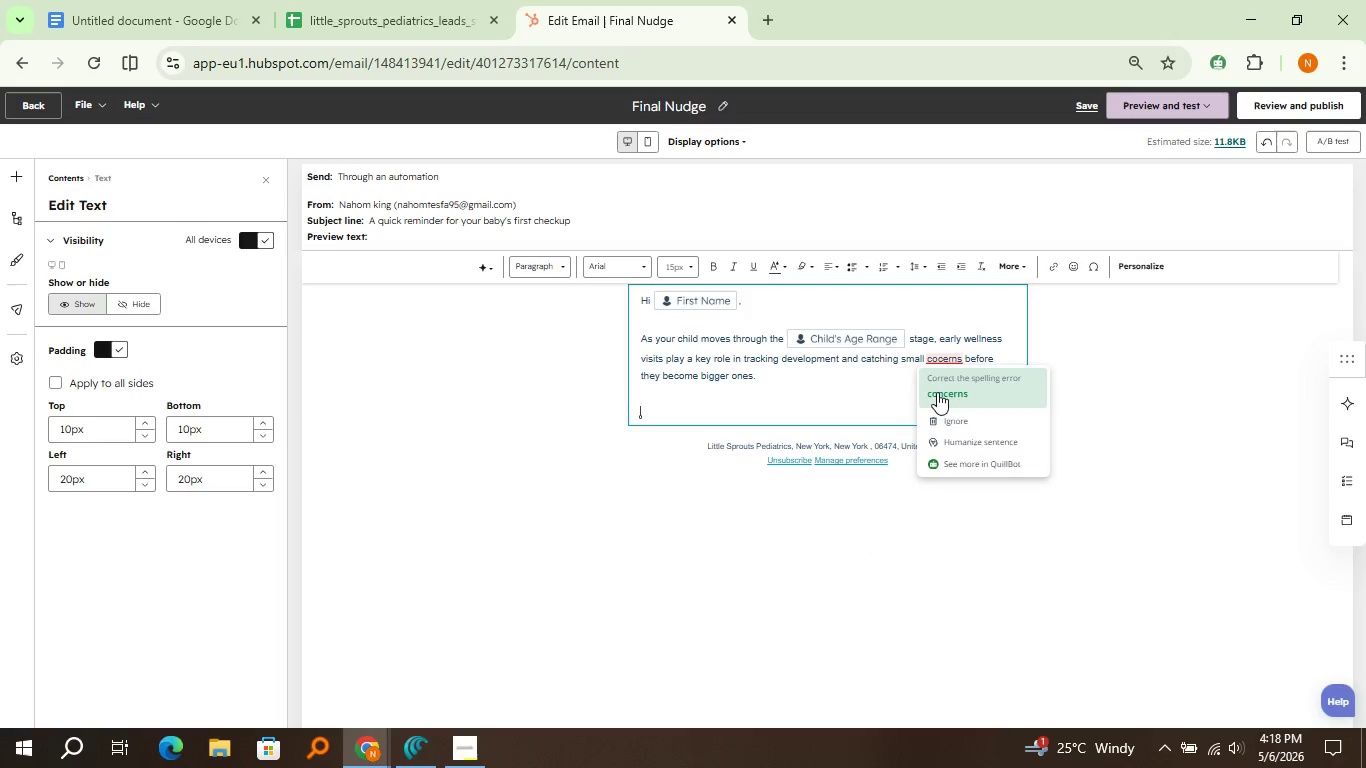 
left_click([937, 392])
 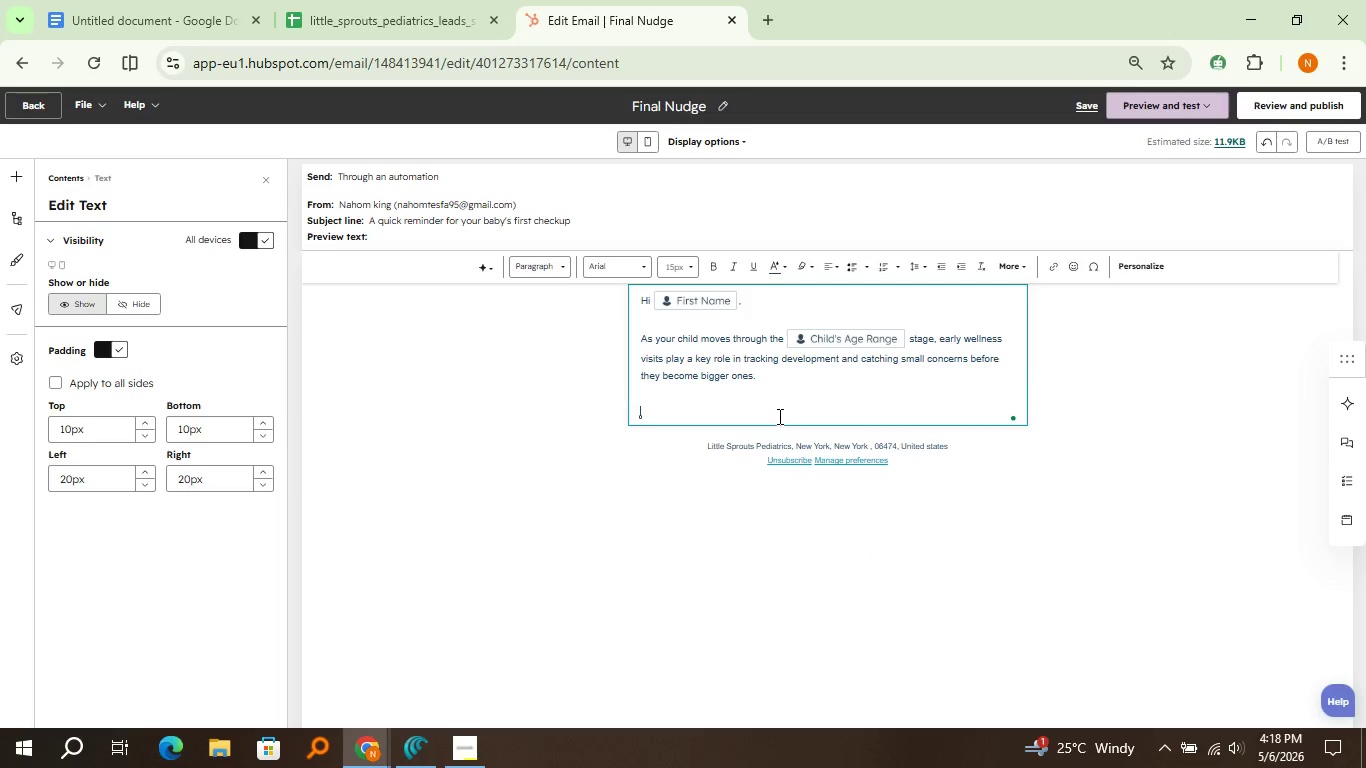 
left_click([778, 417])
 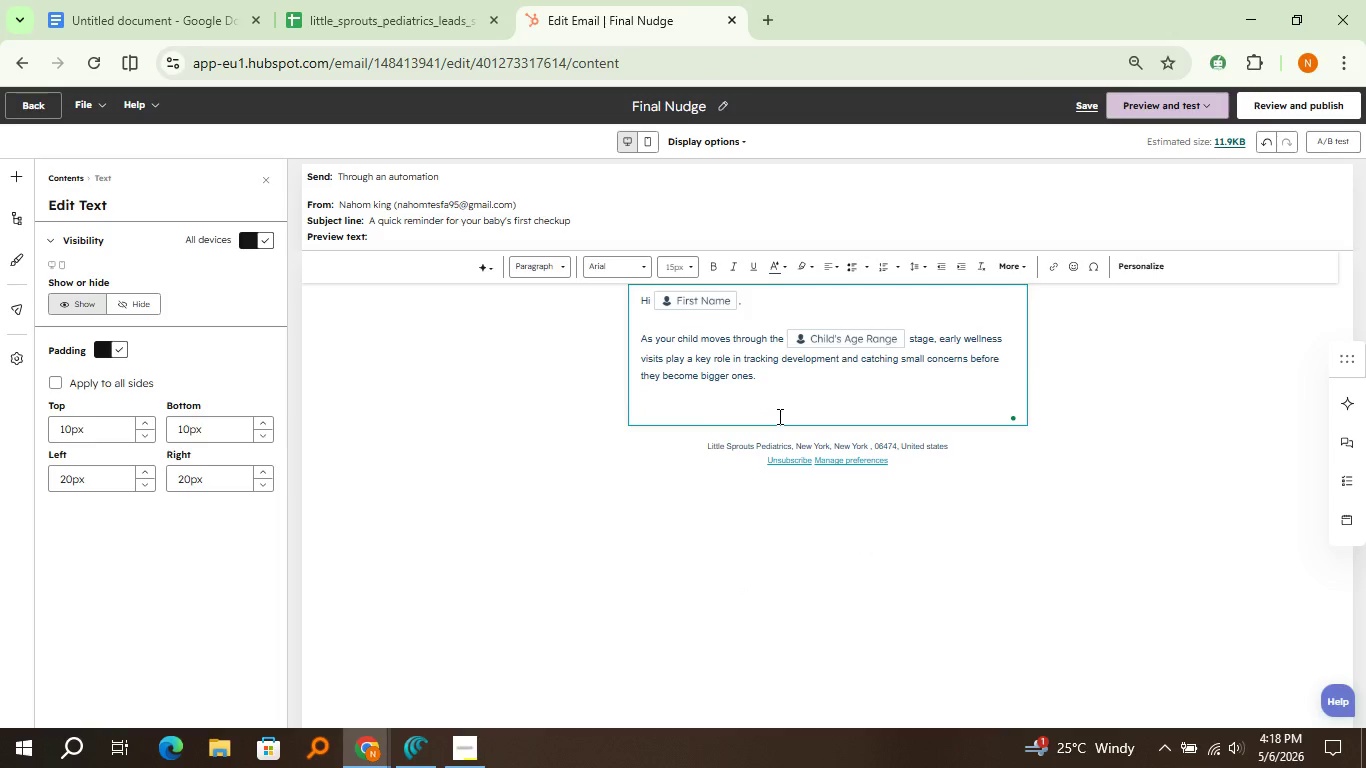 
type(The 1-month wellness check is especially important-it gives y)
key(Backspace)
type(you dedicaetd time to ask questions and ensure everything is progressing as expected.)
 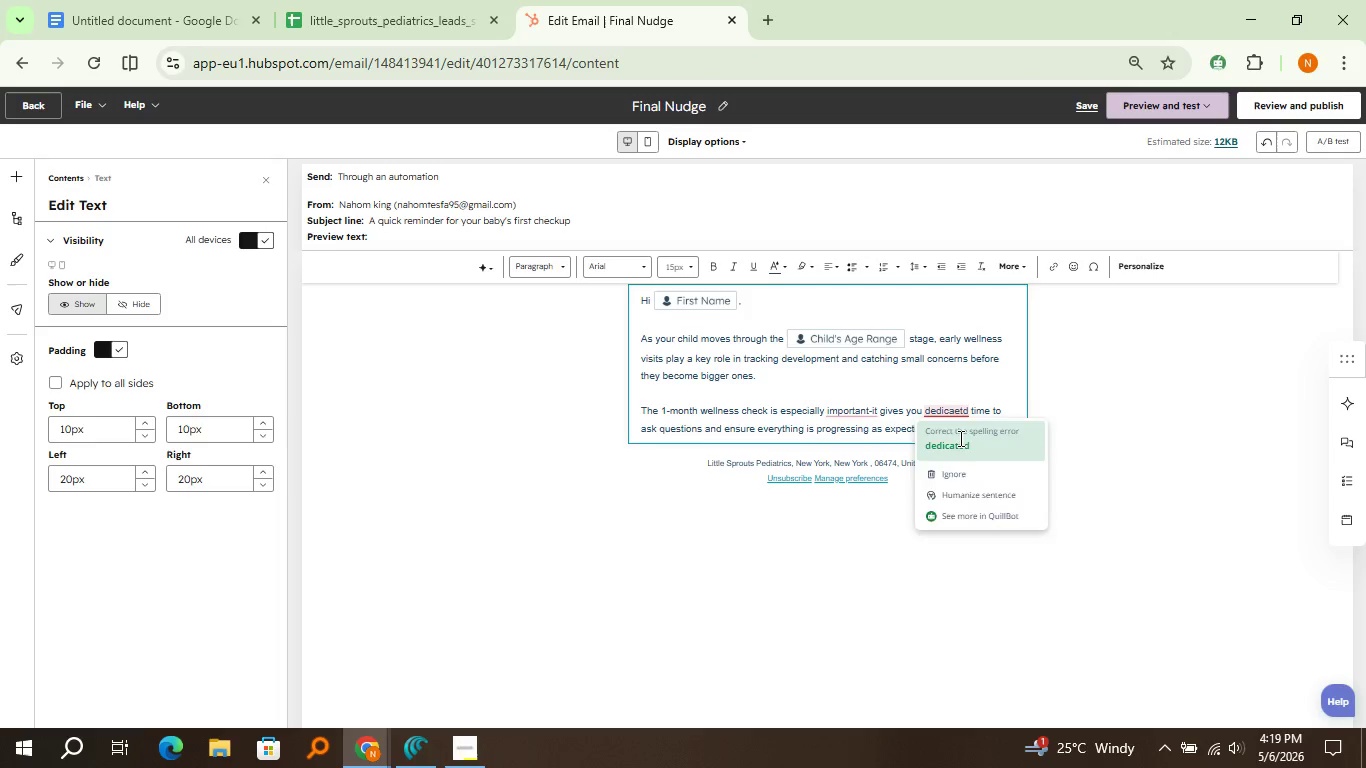 
left_click([959, 438])
 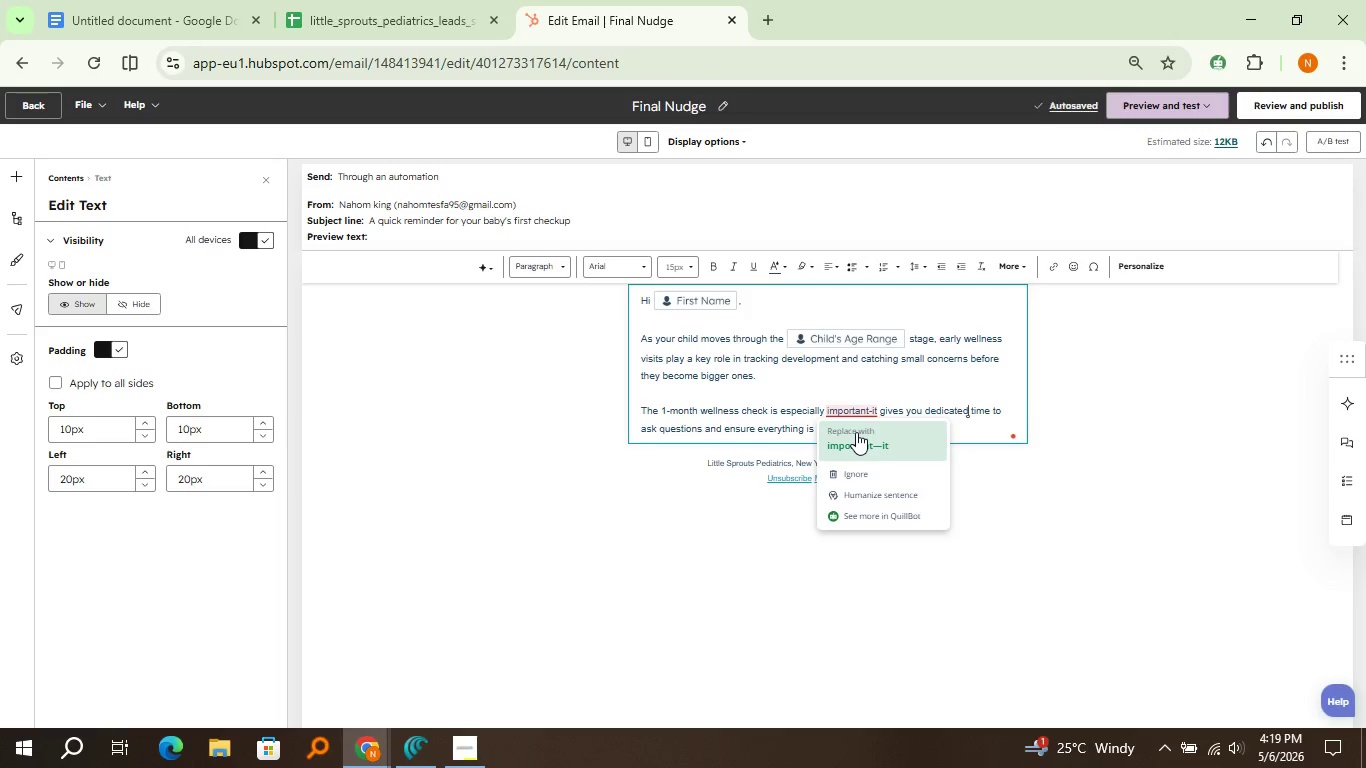 
left_click([856, 432])
 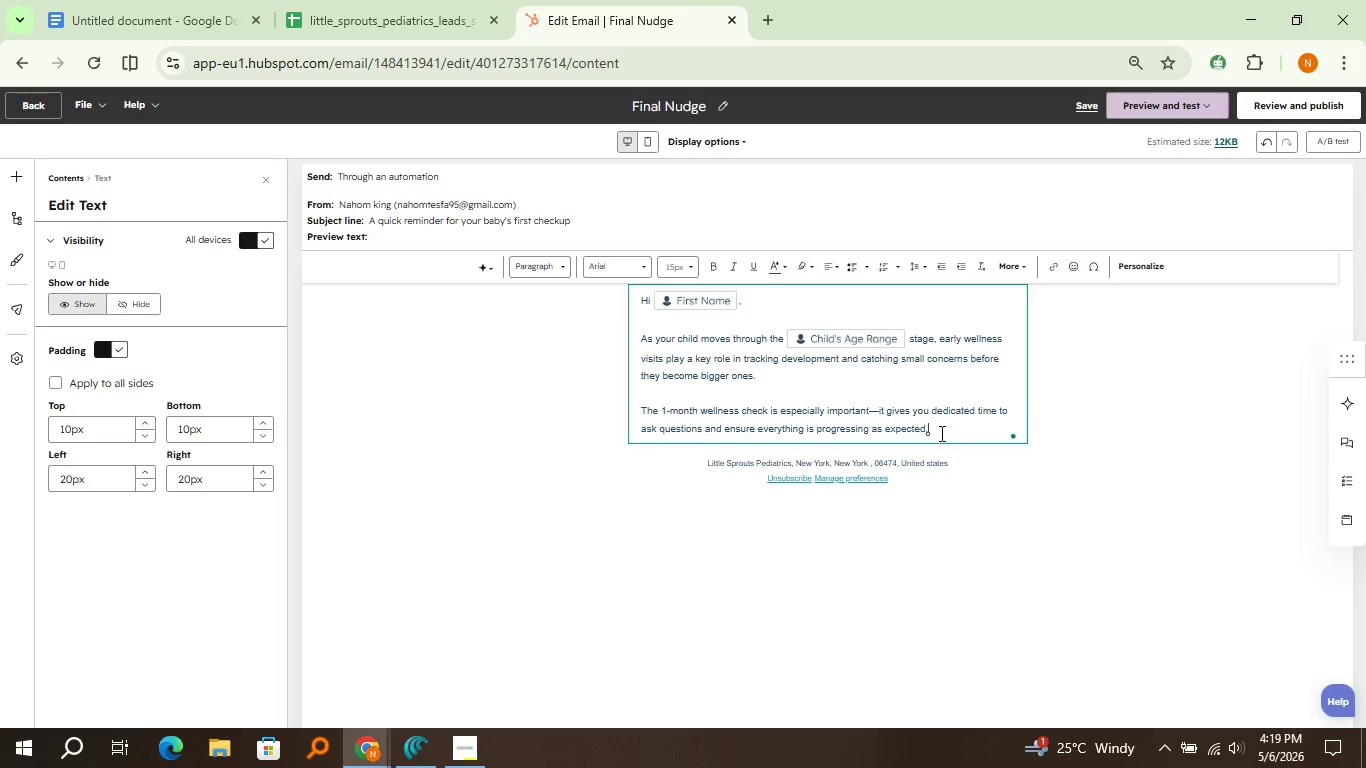 
left_click([940, 434])
 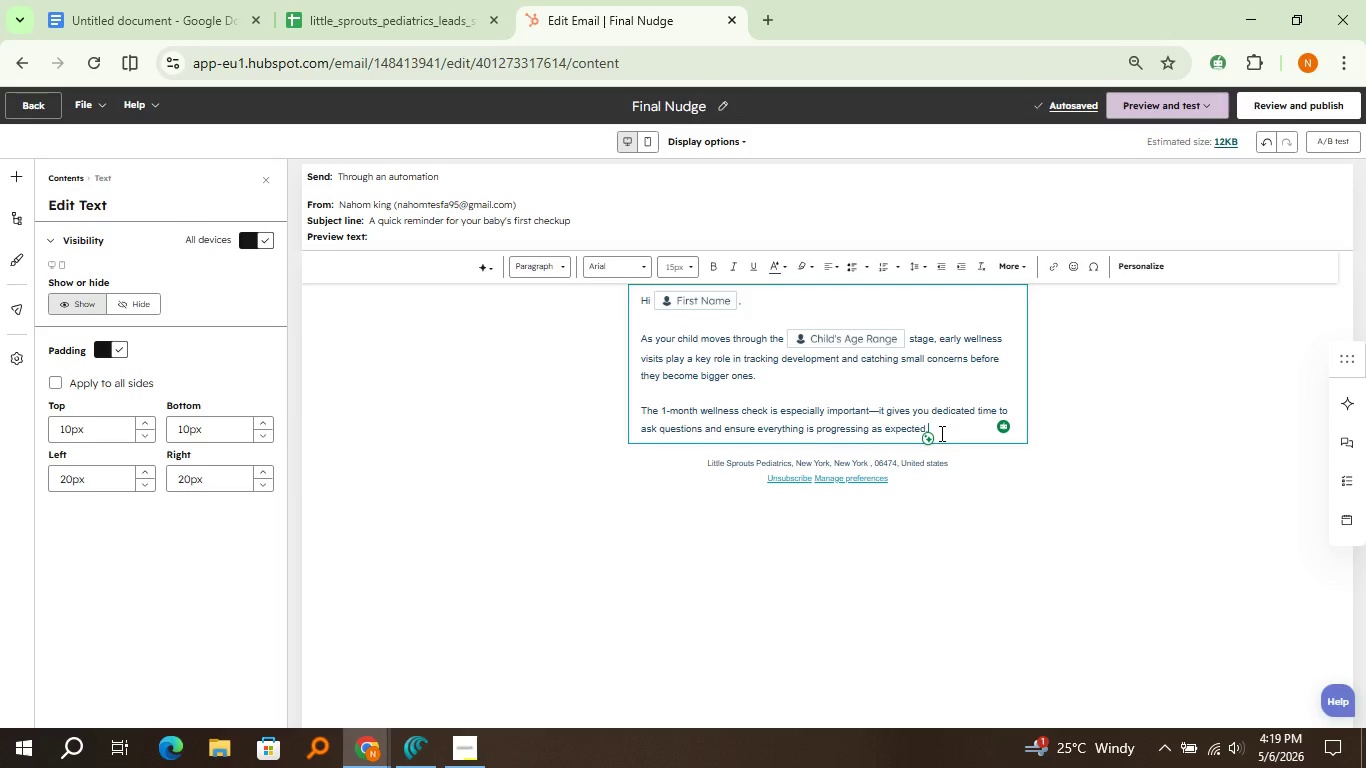 
wait(7.59)
 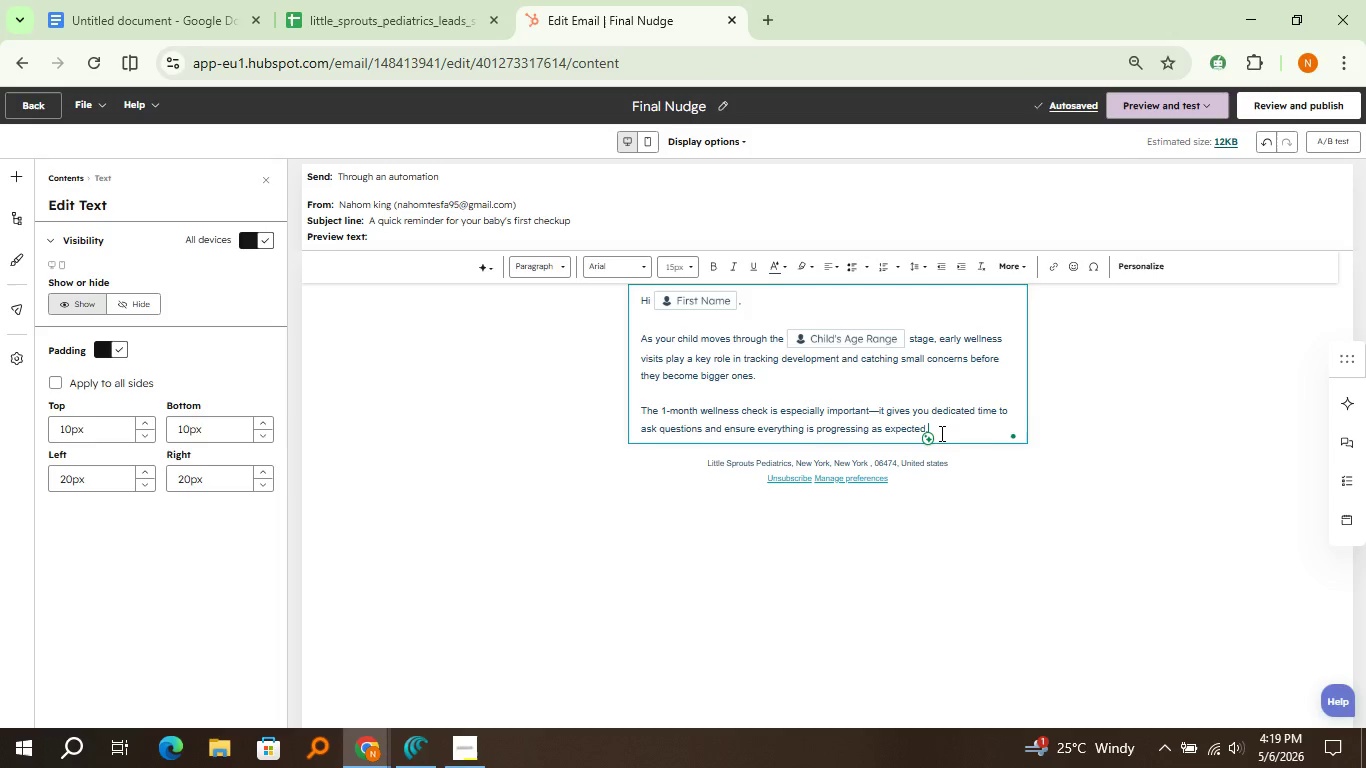 
key(Enter)
 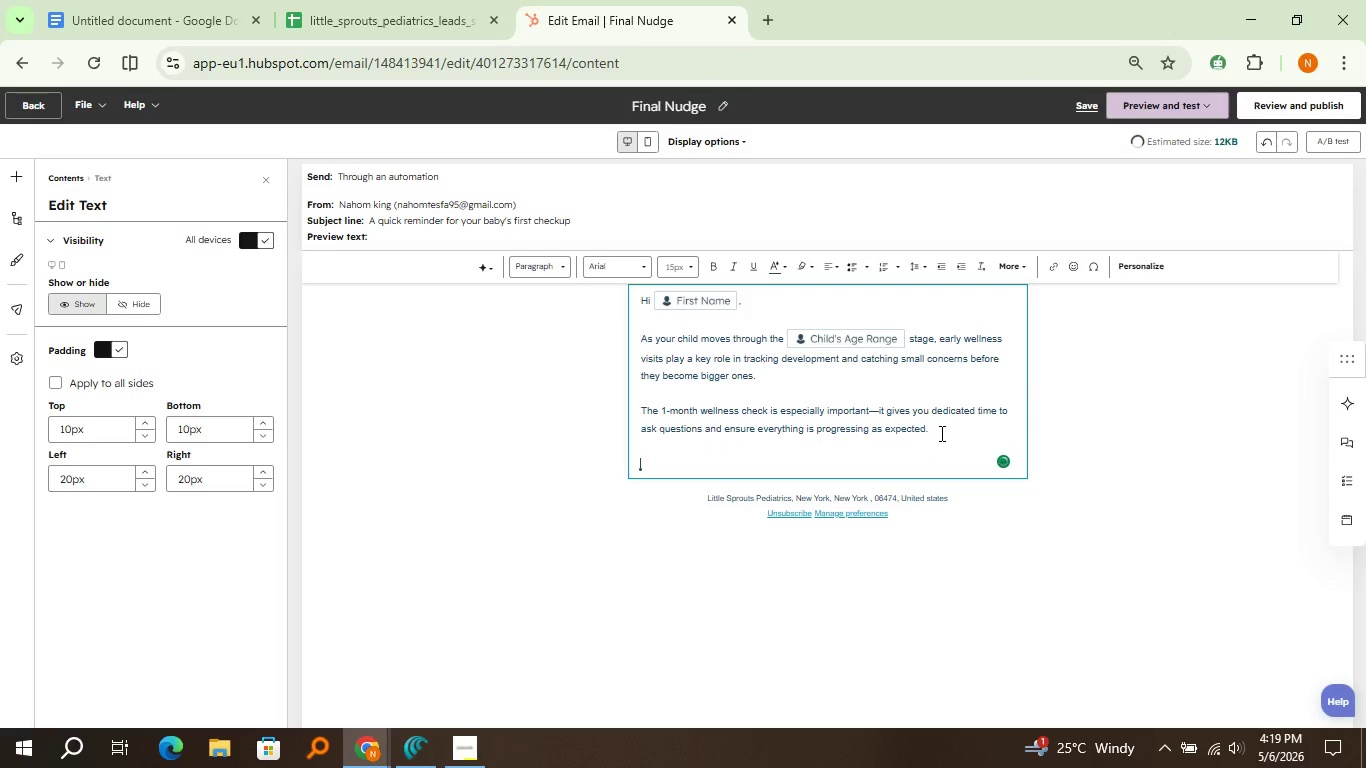 
key(Enter)
 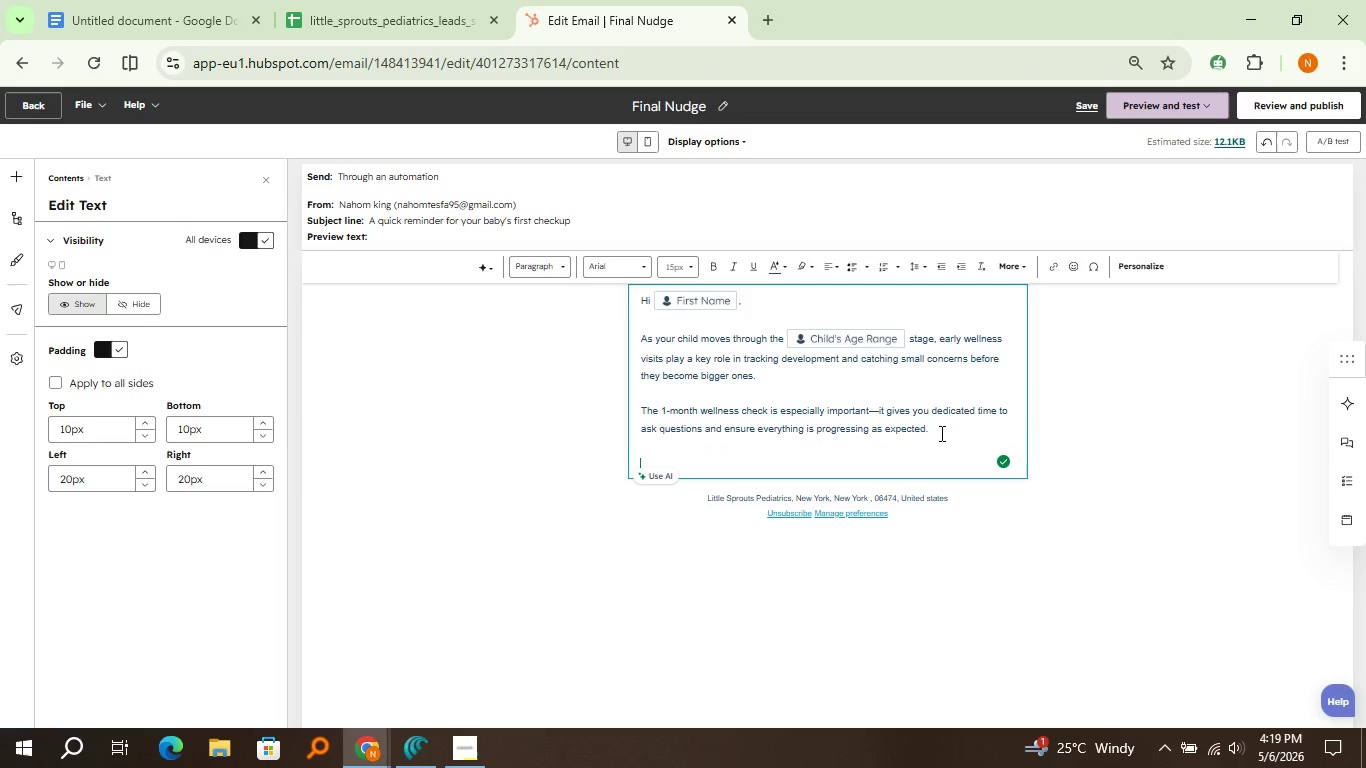 
type(If you haven't already cj)
key(Backspace)
type(hosen a pediatric provider, we'd be honored to support your family.)
 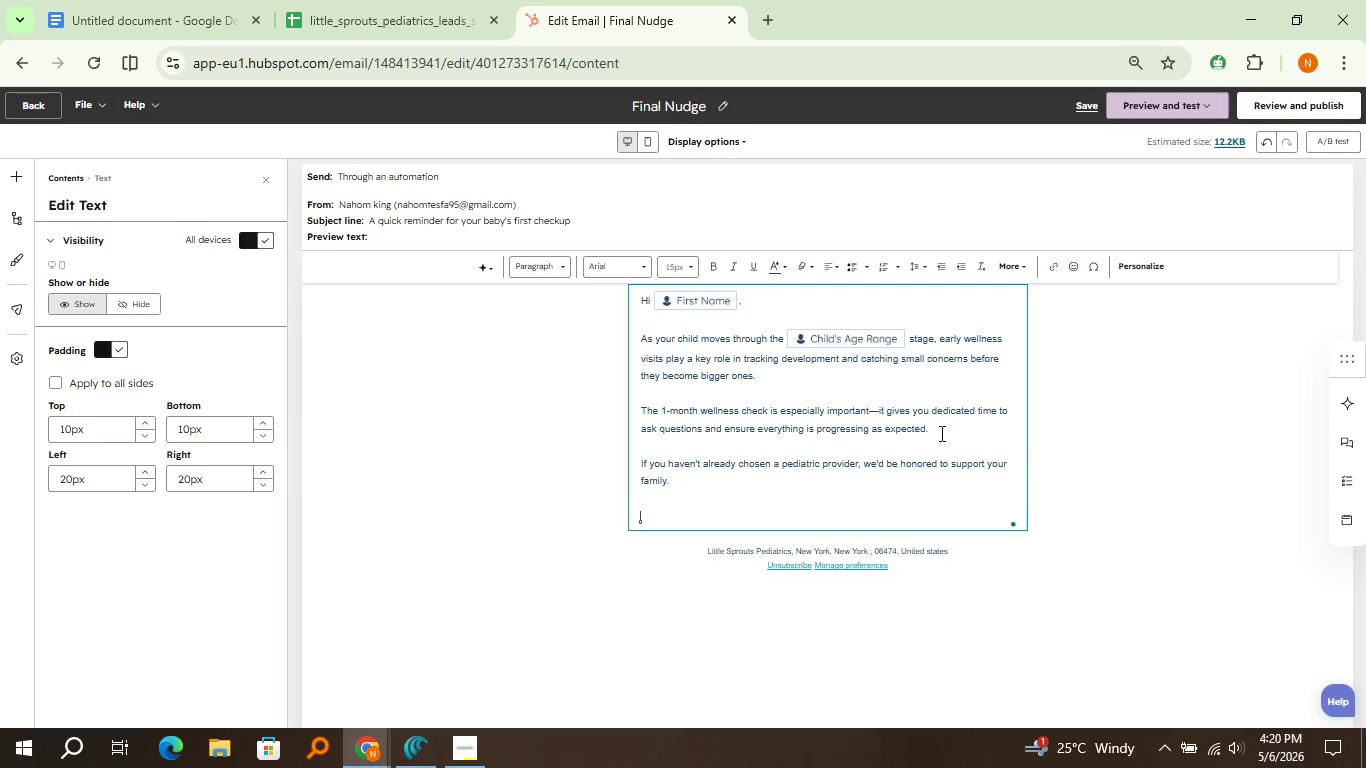 
key(Enter)
 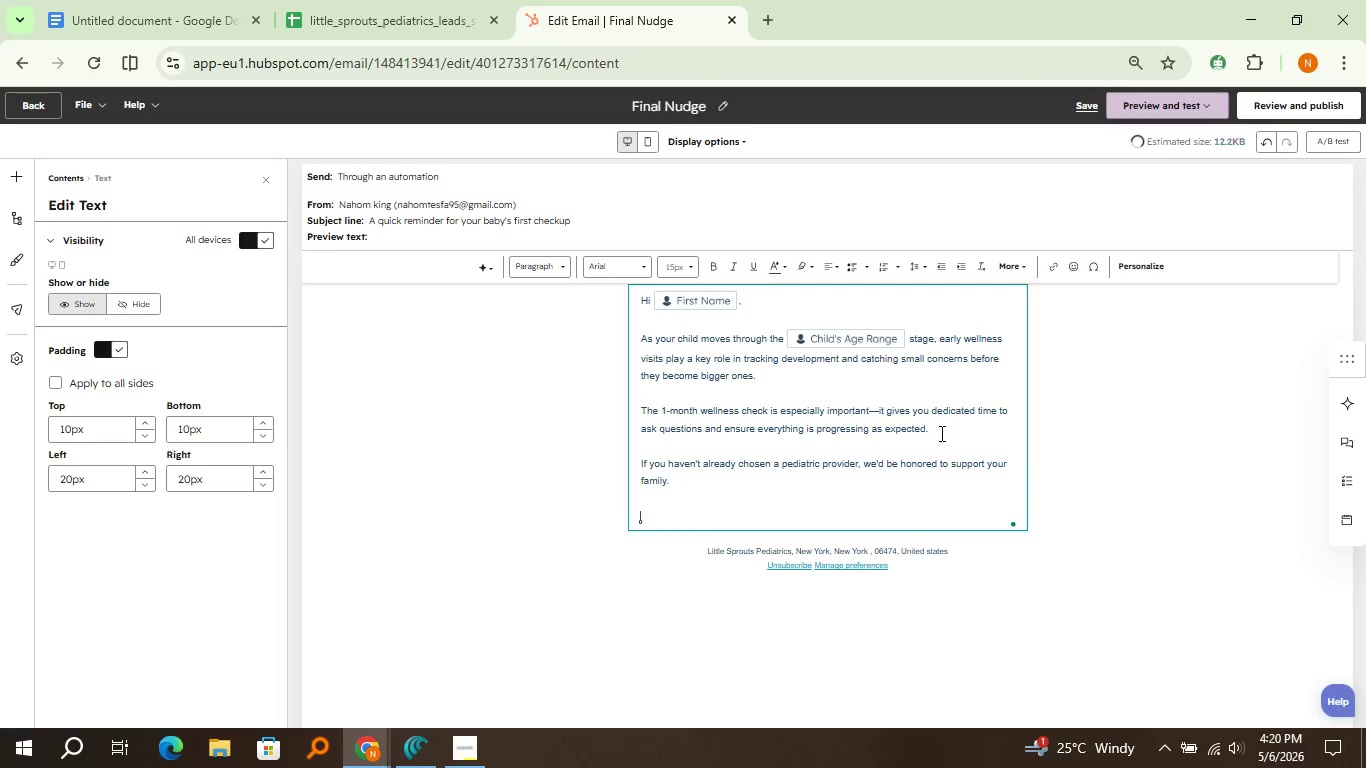 
key(Enter)
 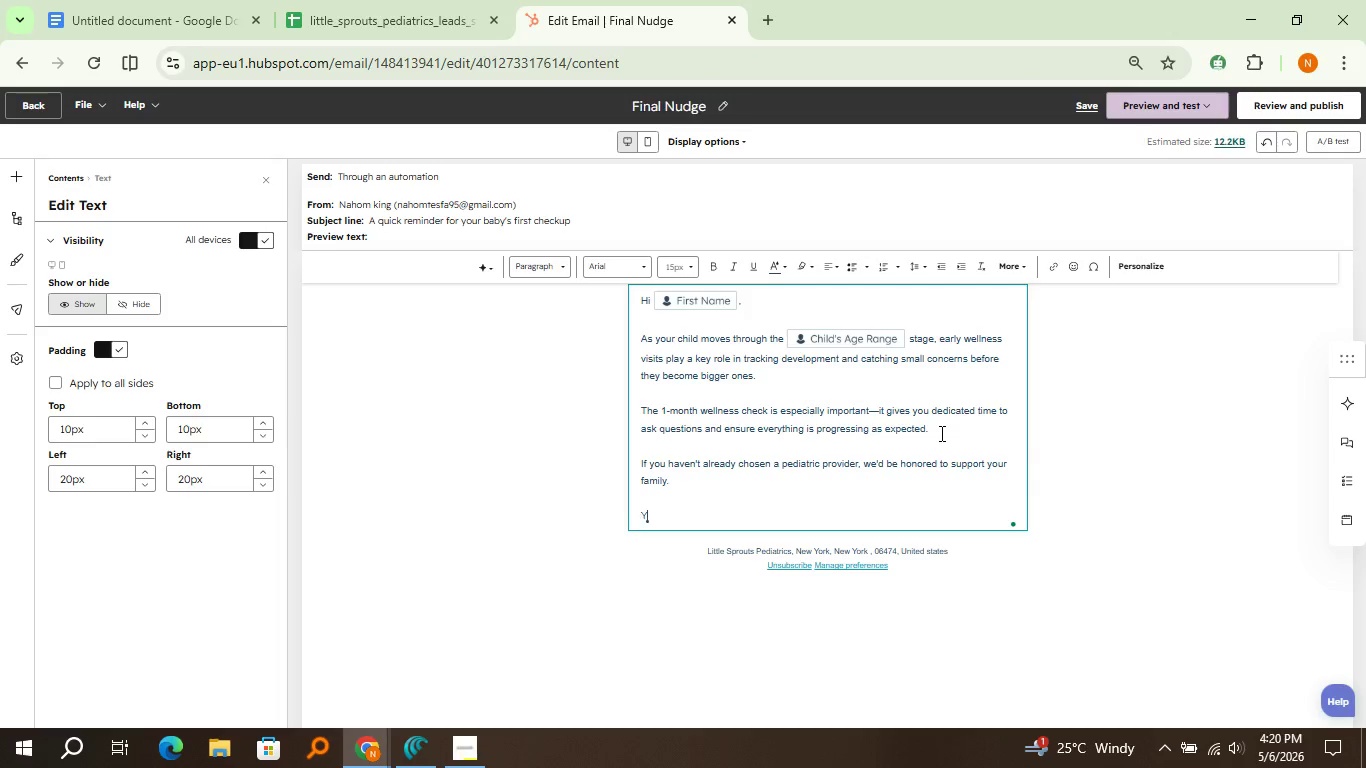 
type(You can schedule your "Meet the Doctor" visit here )
 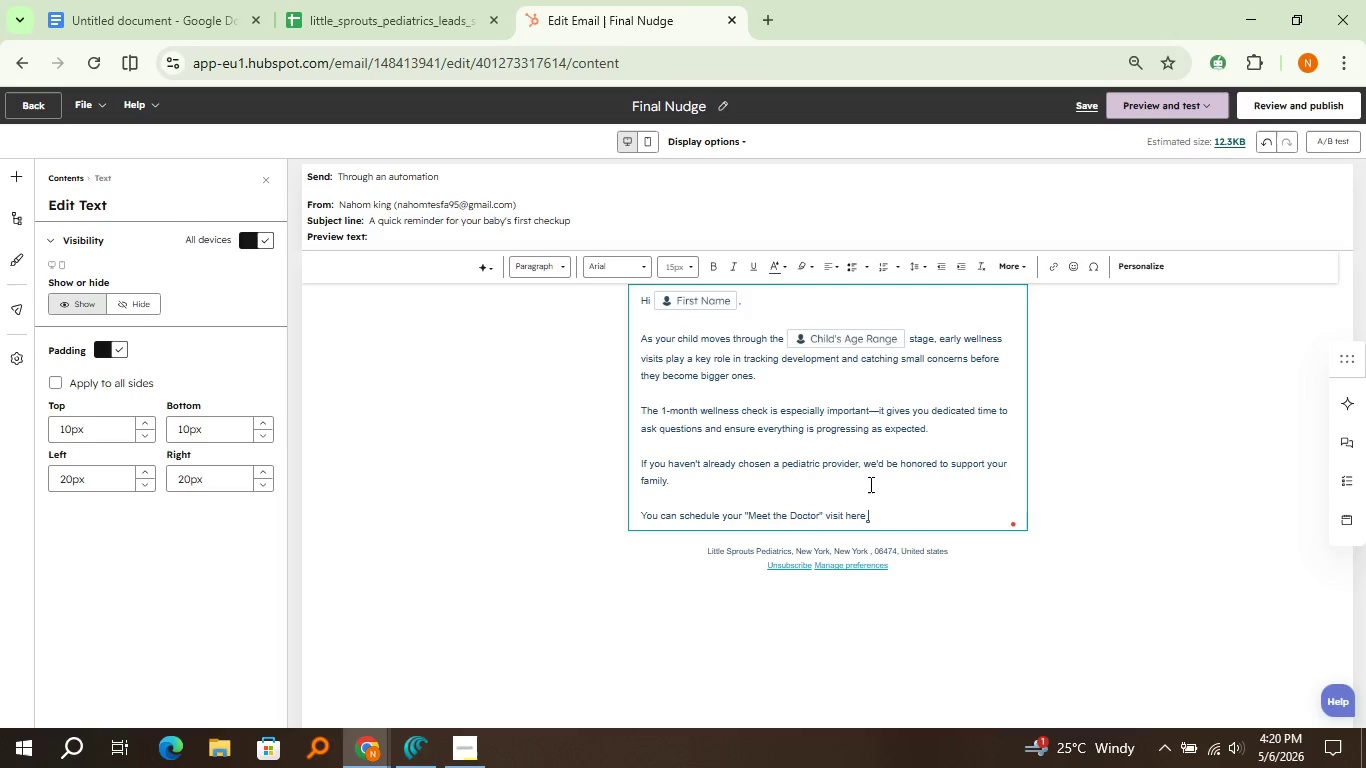 
key(Backspace)
 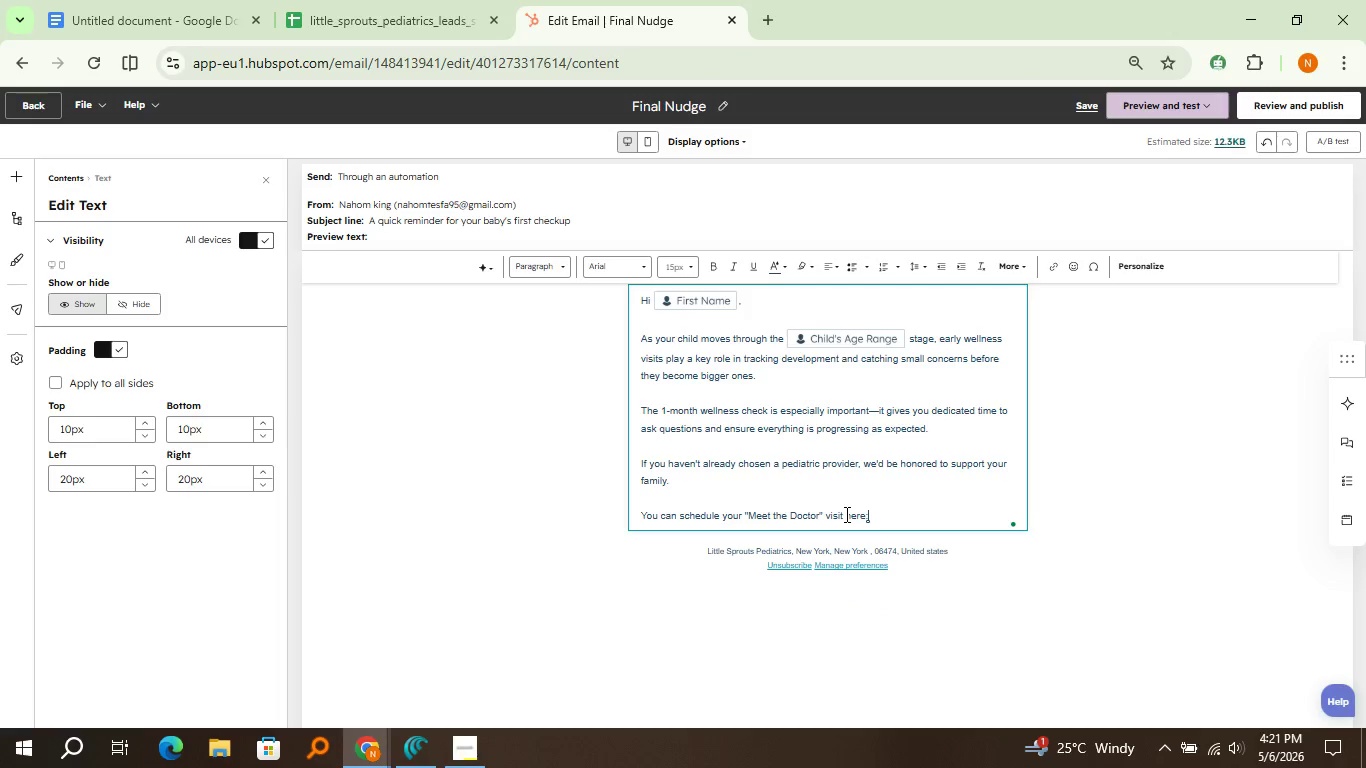 
key(Shift+Semicolon)
 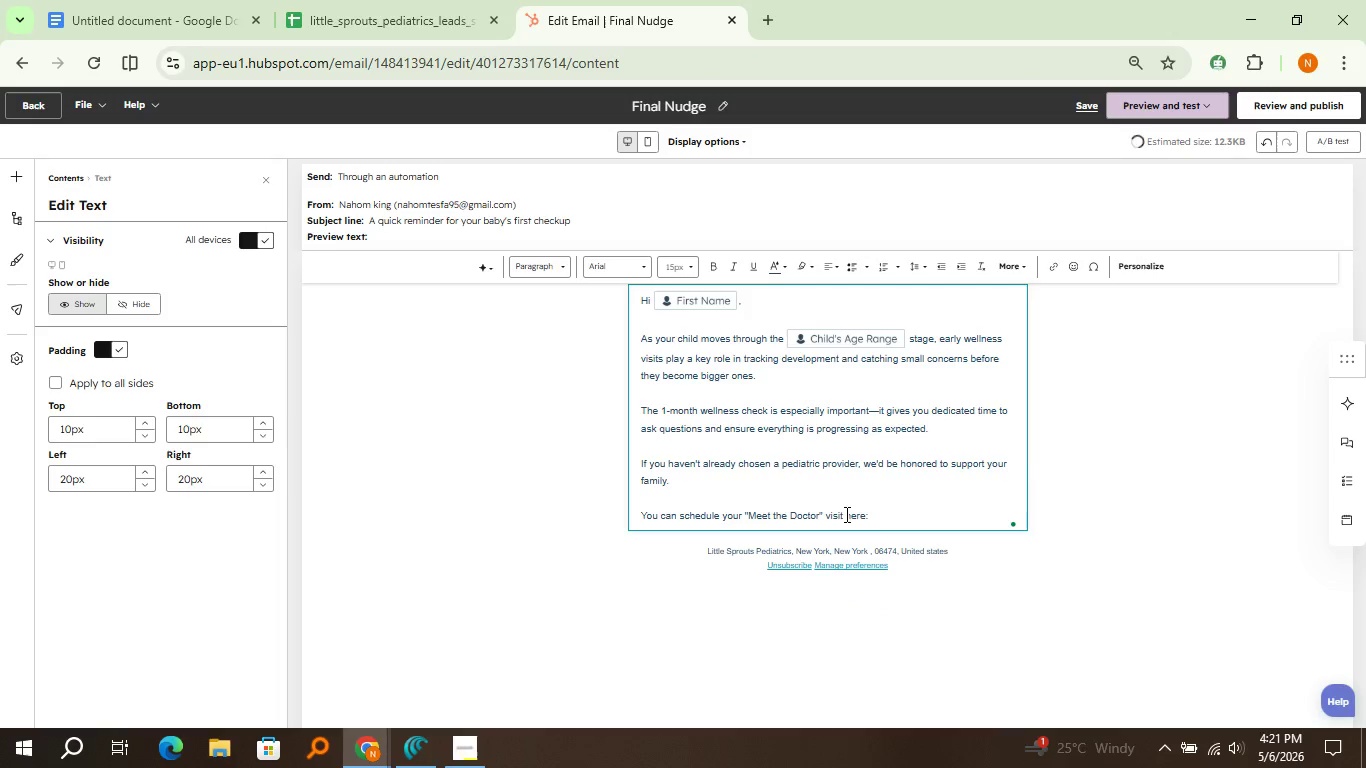 
key(Space)
 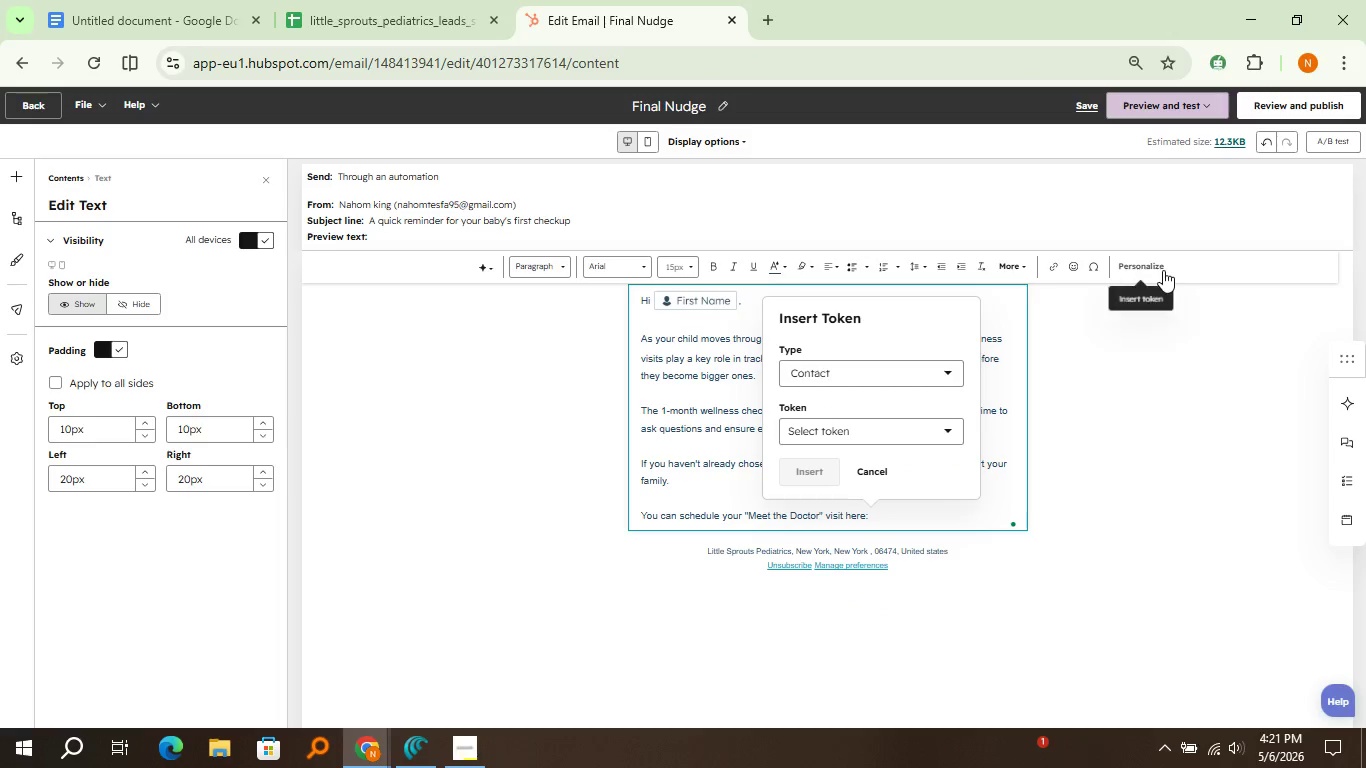 
left_click([1163, 270])
 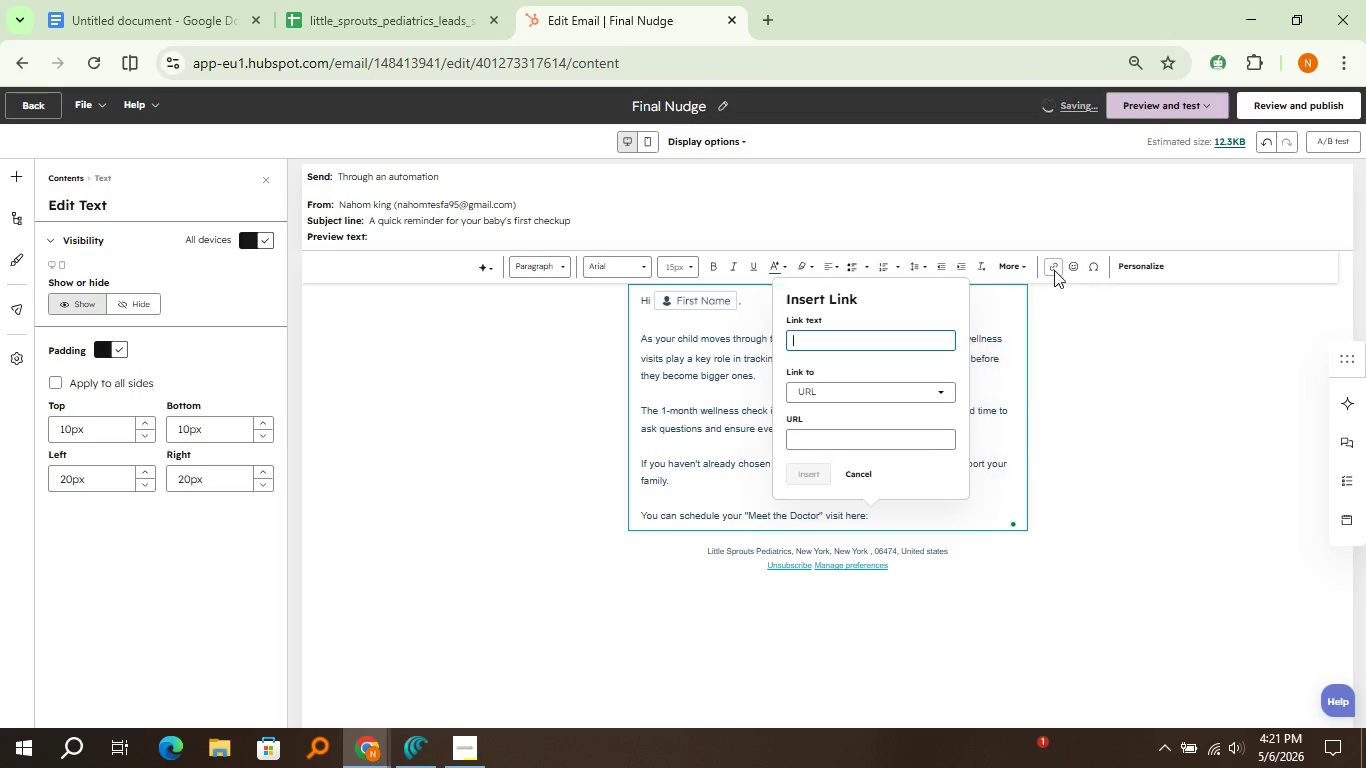 
left_click([1054, 270])
 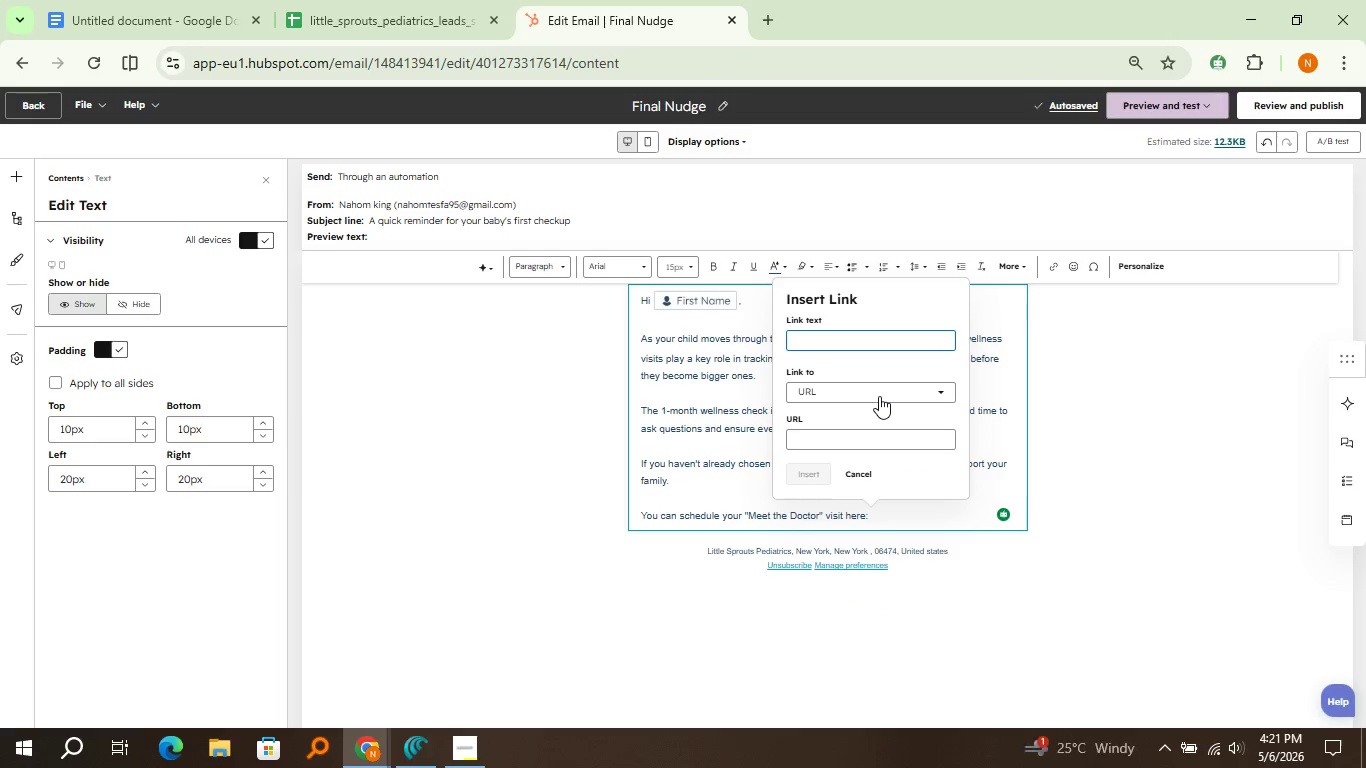 
type(Book Meeting)
 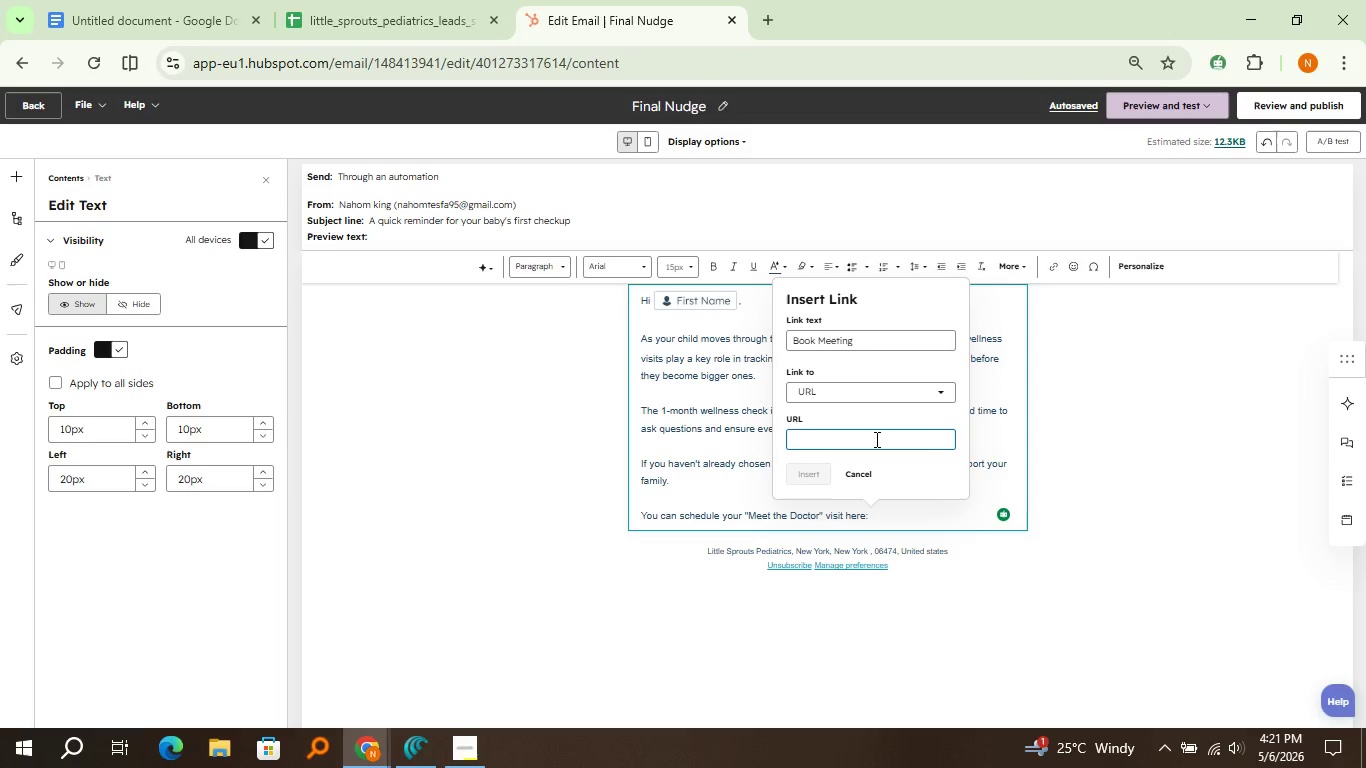 
left_click([875, 439])
 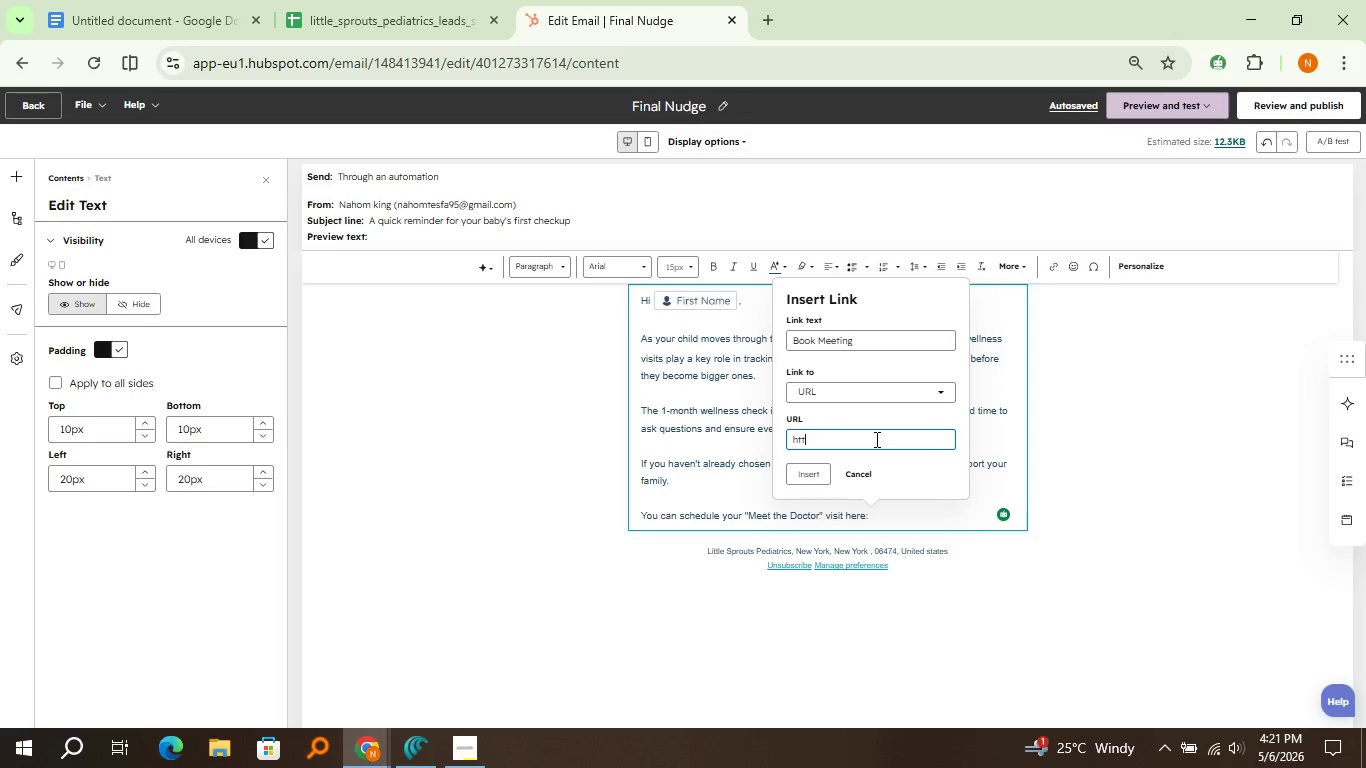 
type(https://example.com/book-meeting)
 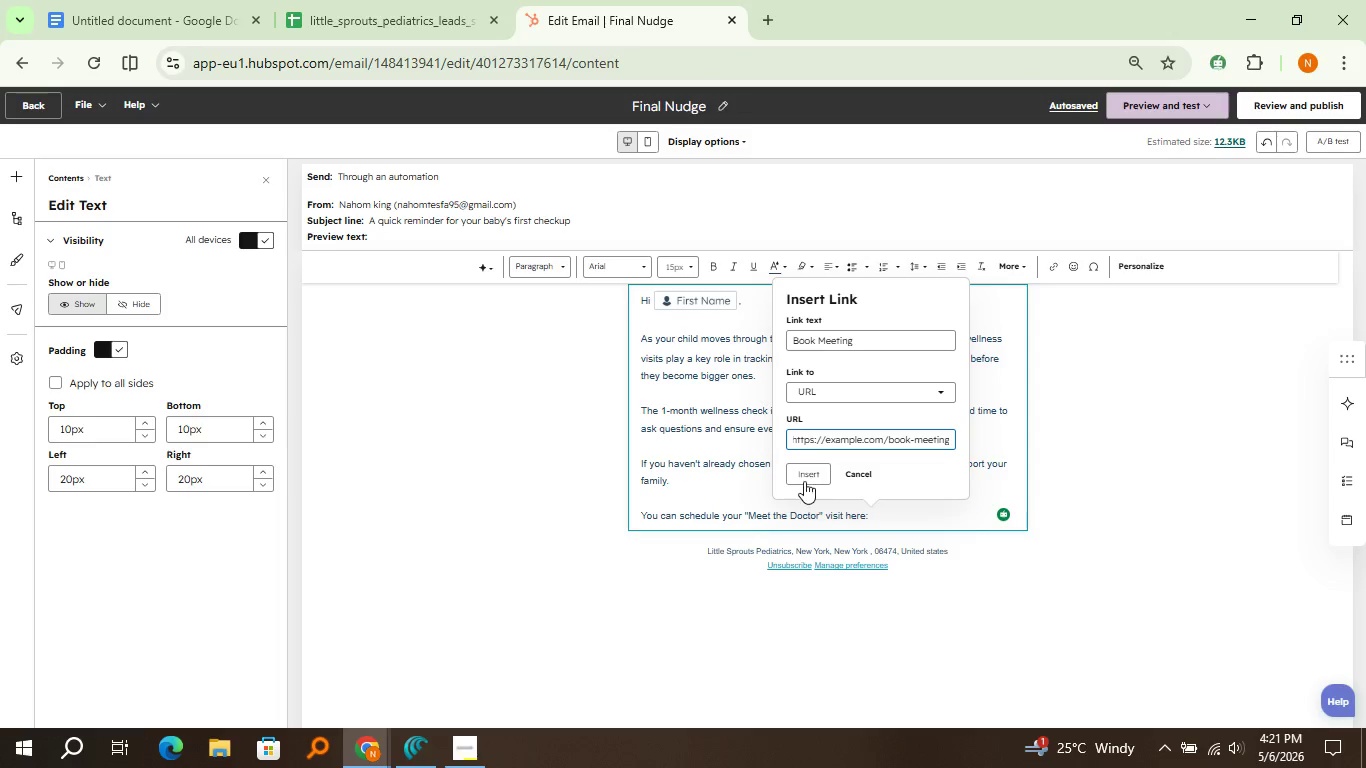 
left_click([804, 481])
 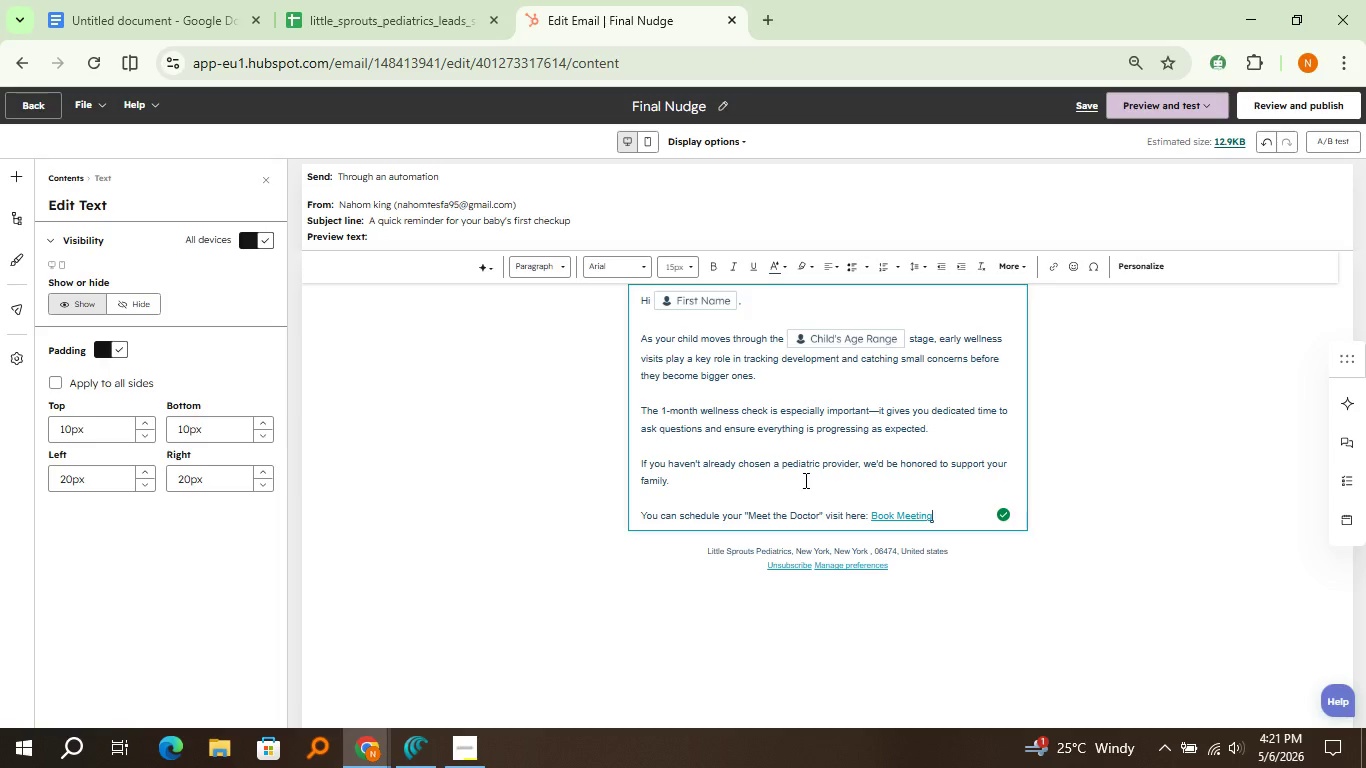 
key(Enter)
 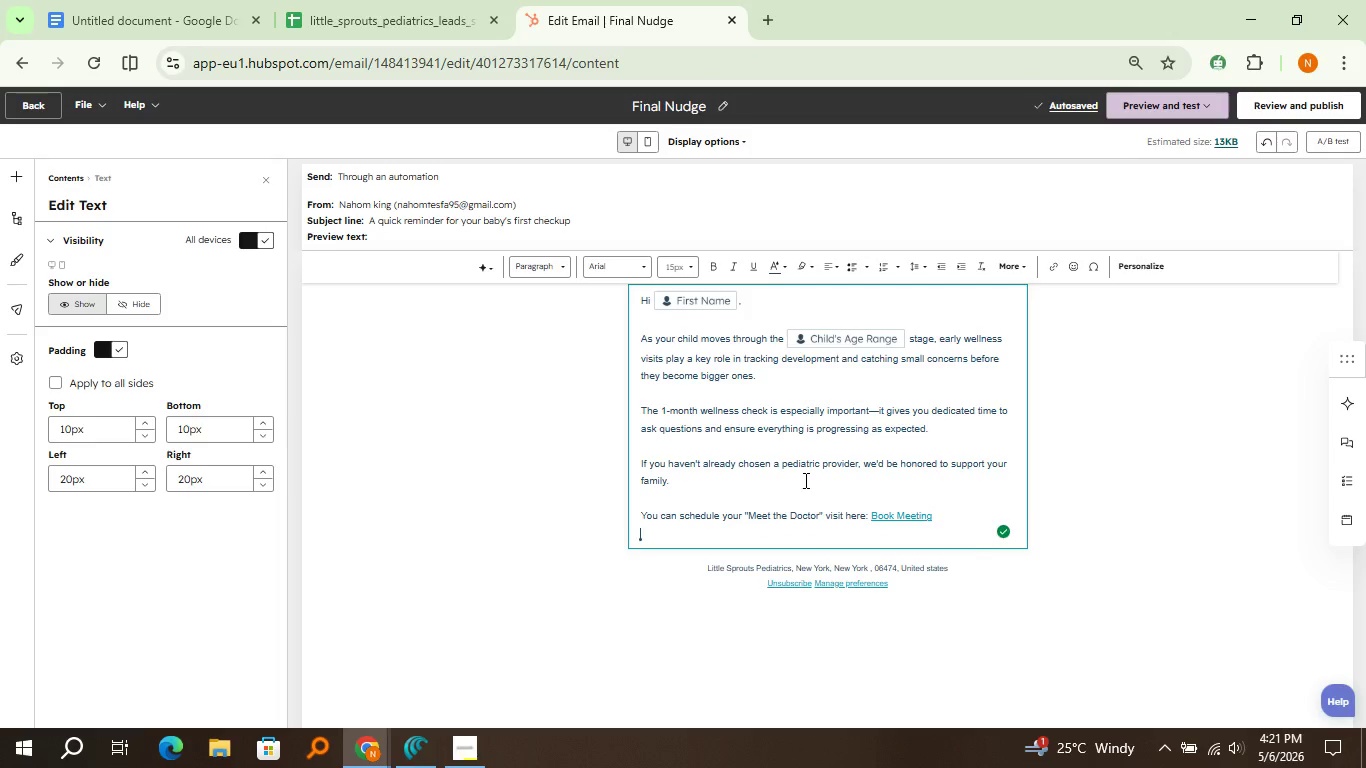 
key(Enter)
 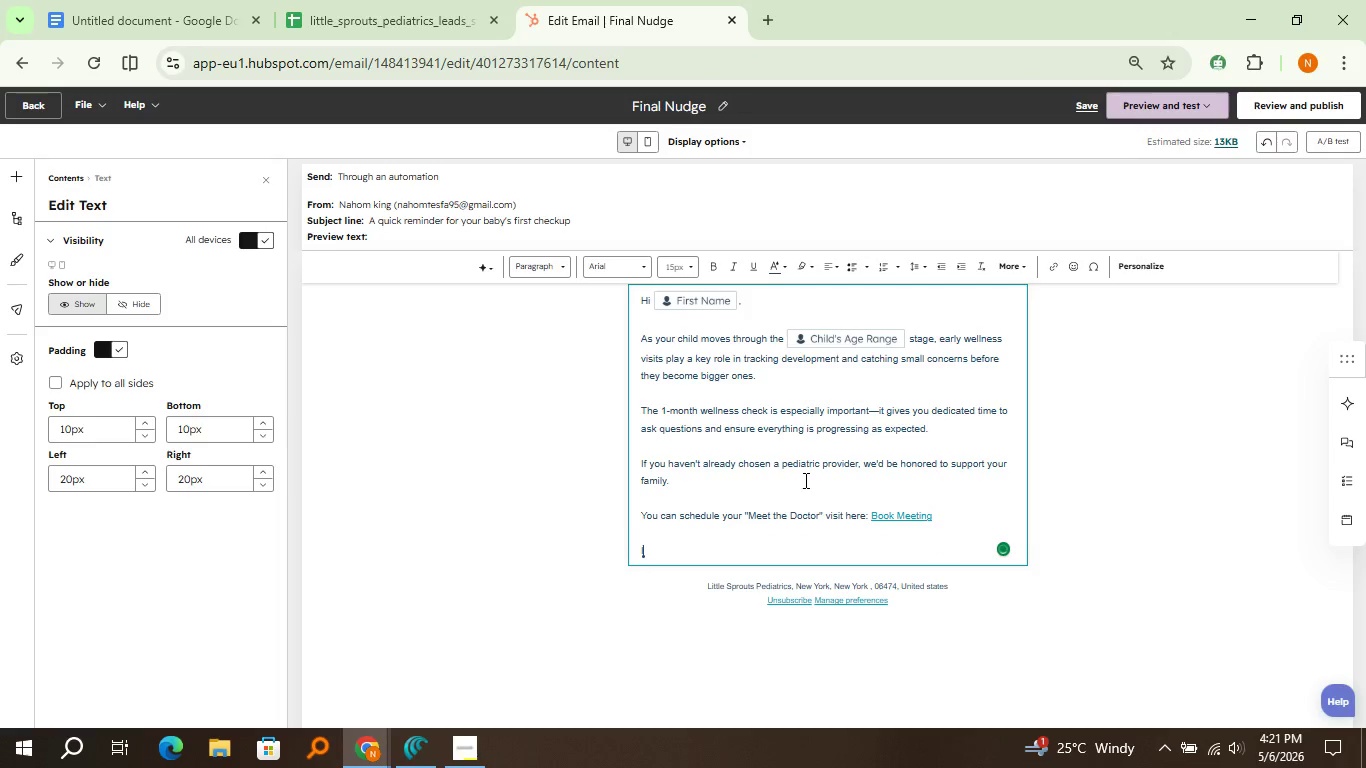 
type(If now isn't the right timr)
key(Backspace)
type(e, that's completey)
key(Backspace)
type(ly okay-we're always here when you need us.)
 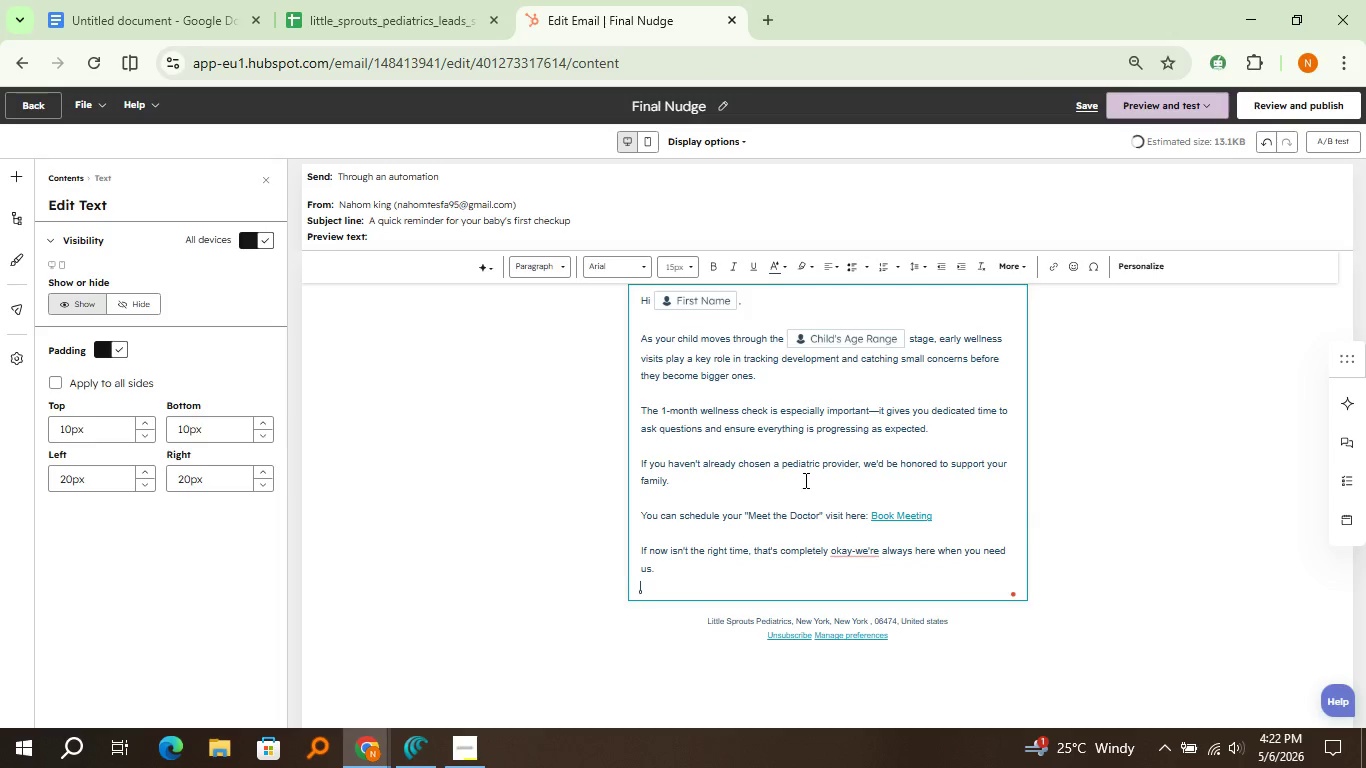 
key(Enter)
 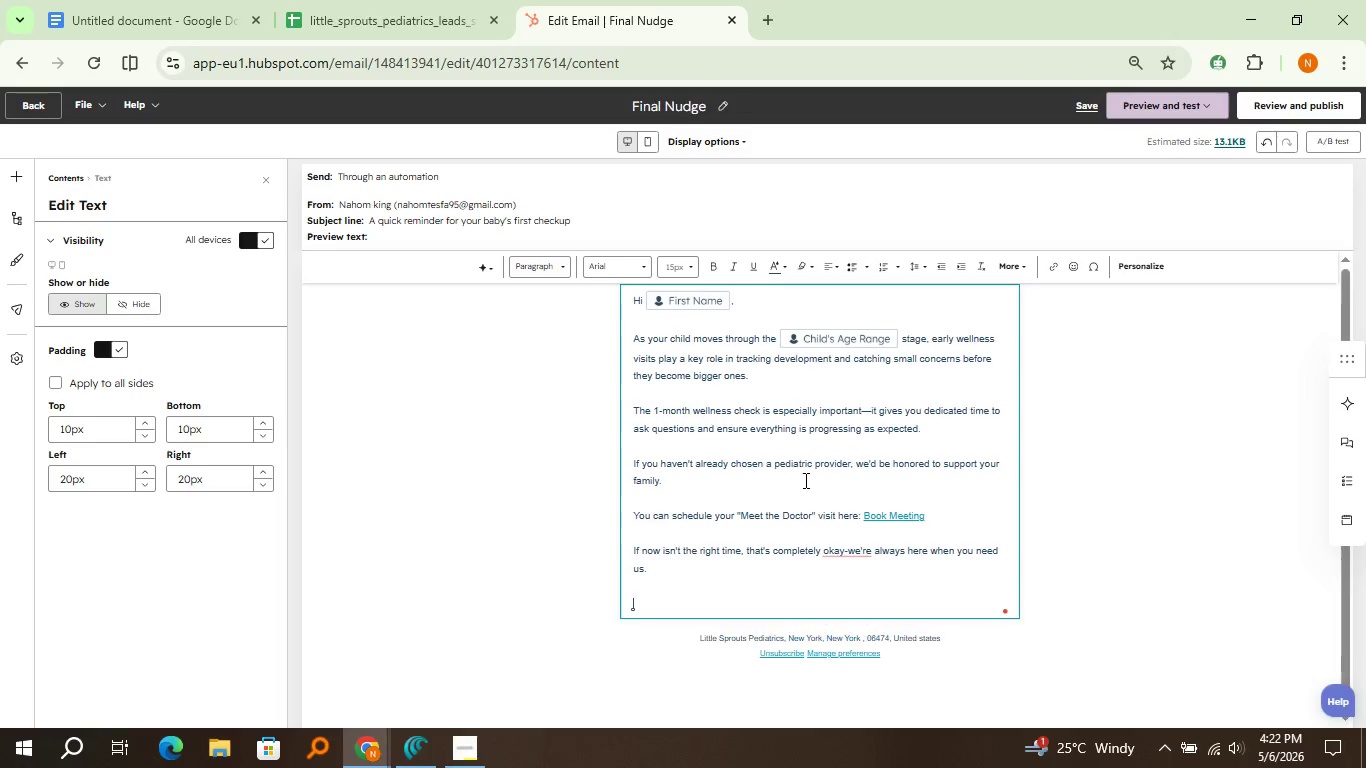 
key(Enter)
 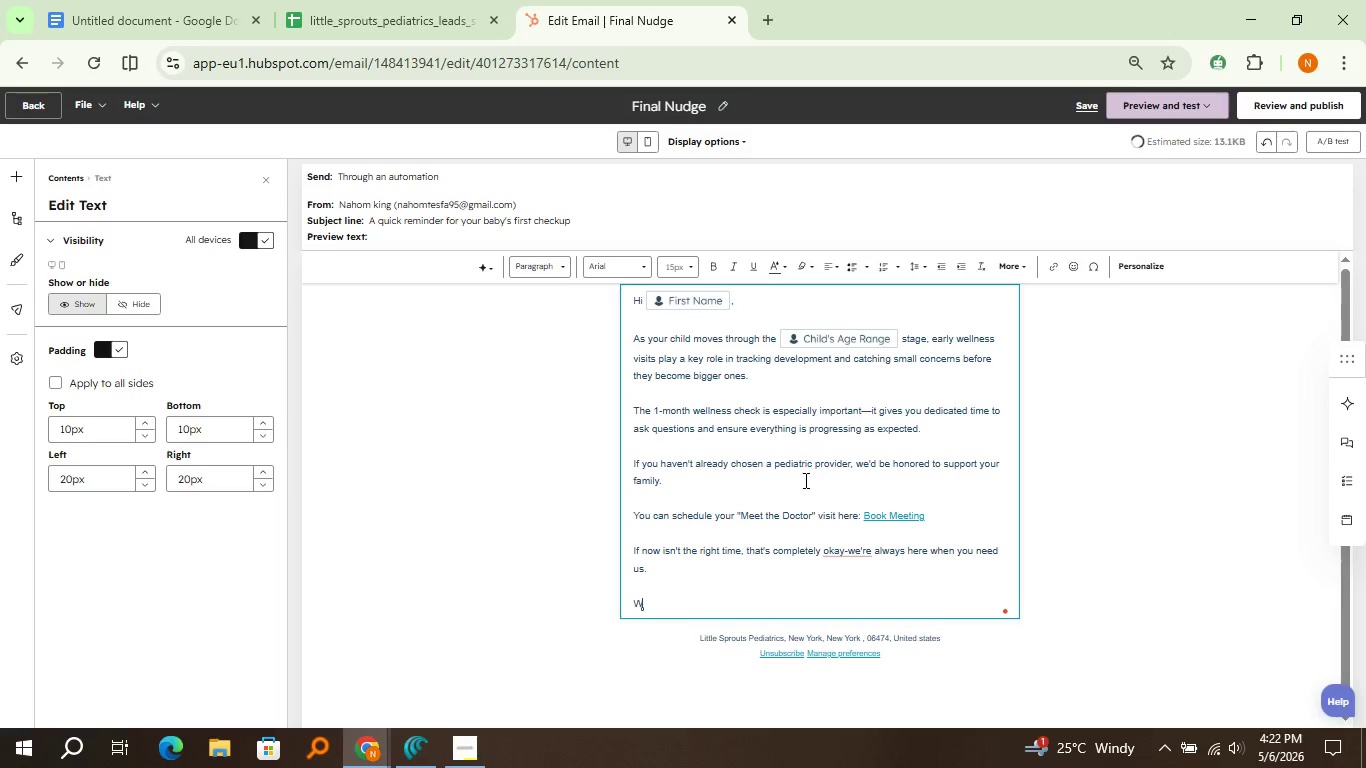 
type(Warmly,)
 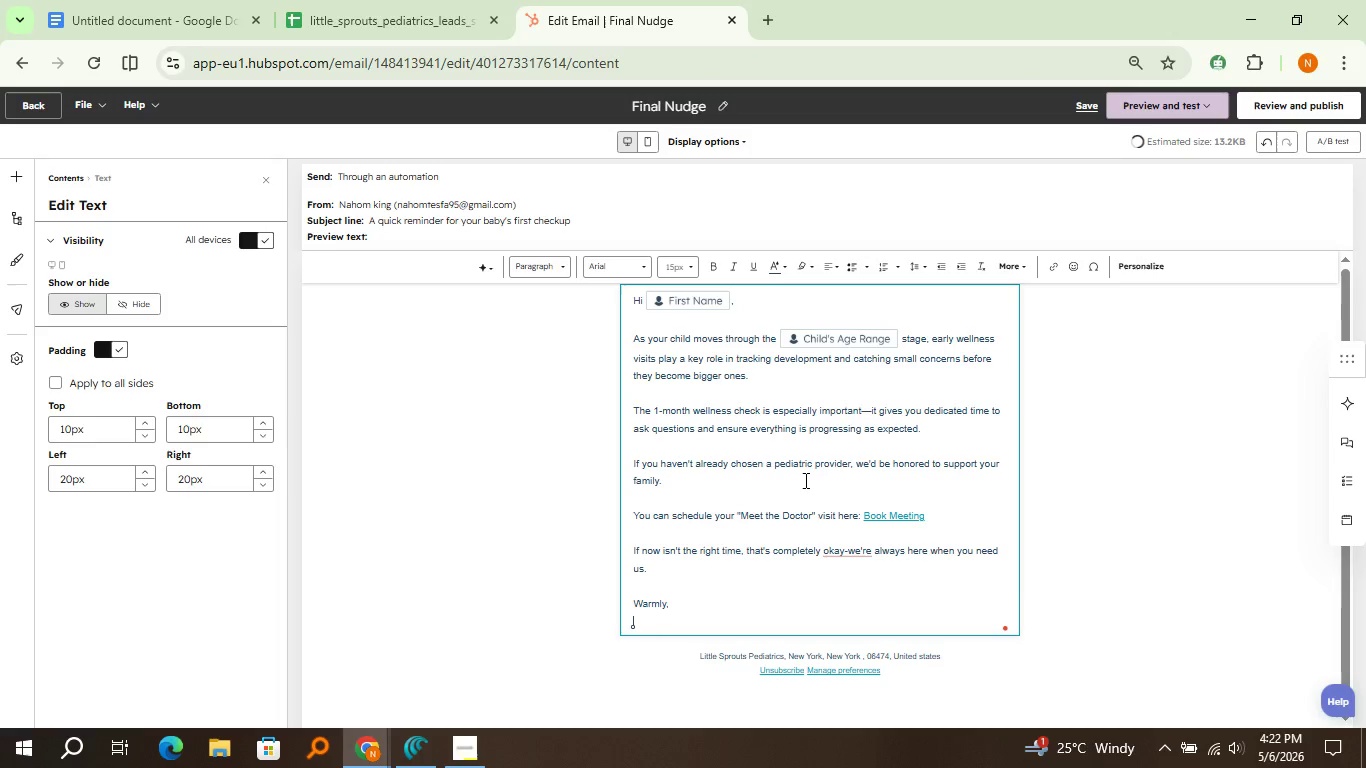 
key(Enter)
 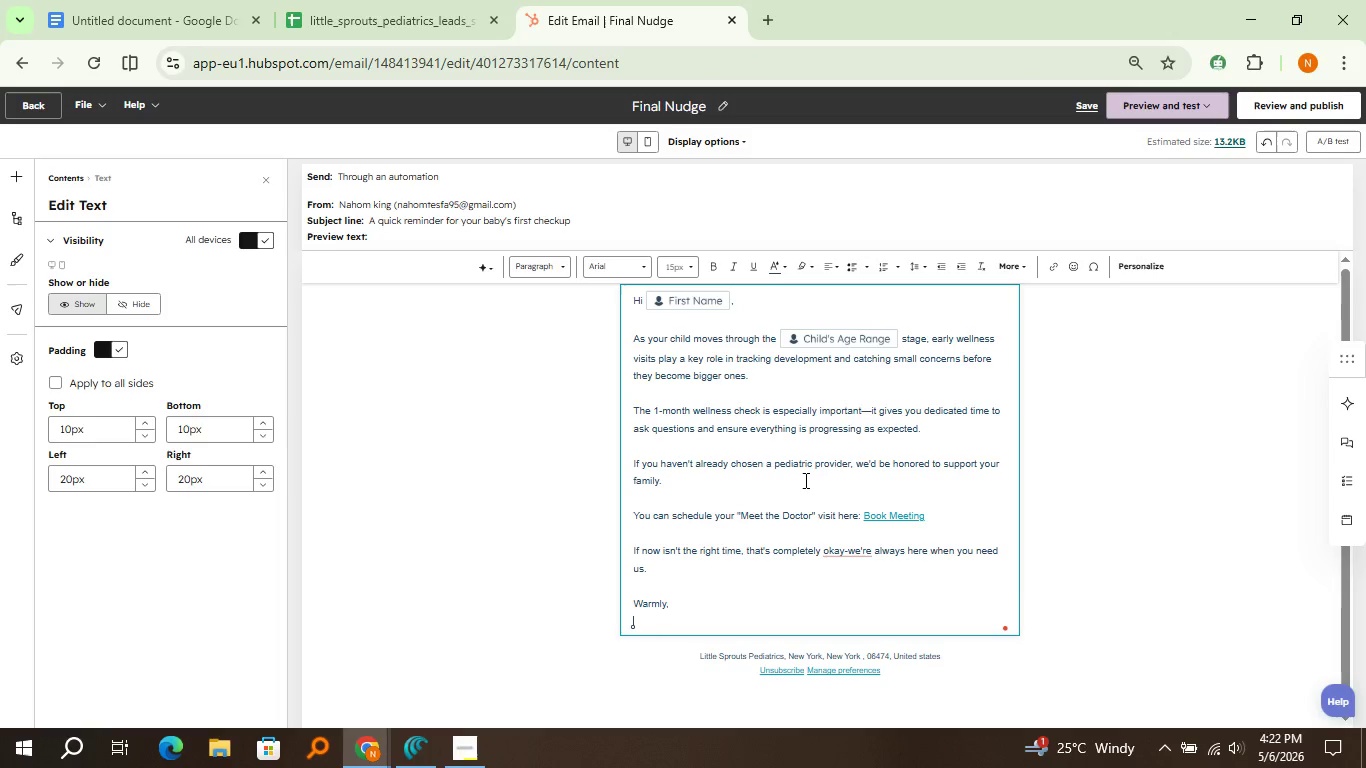 
type(Little Sprouts Pediatrics)
 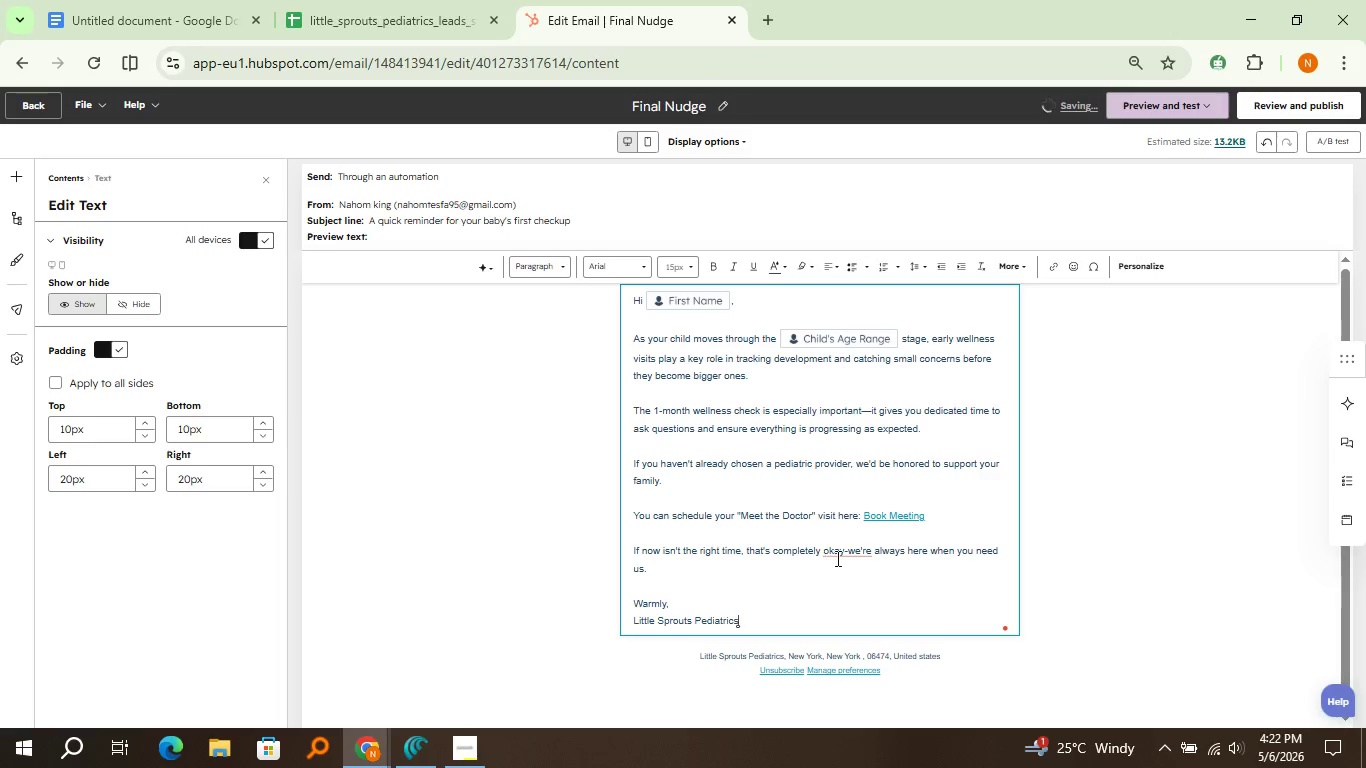 
left_click([847, 582])
 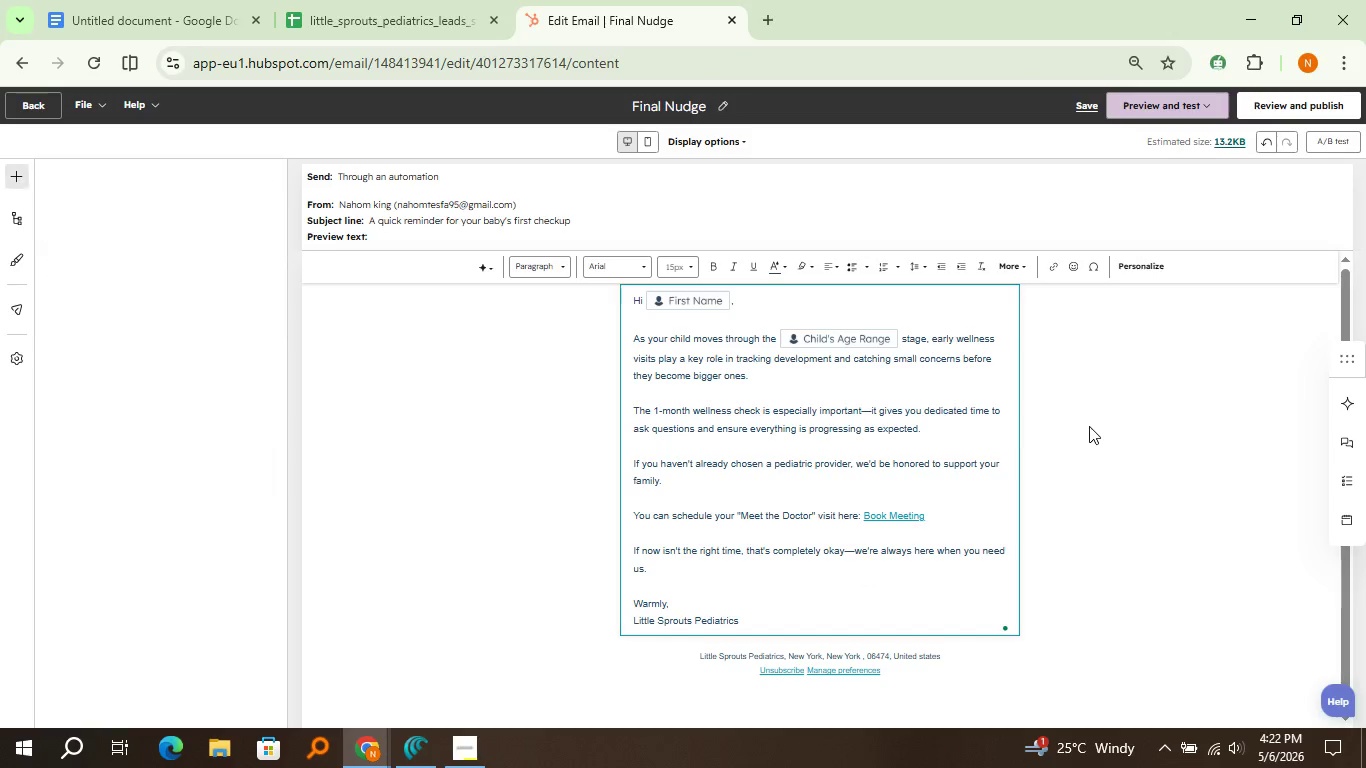 
left_click([1089, 426])
 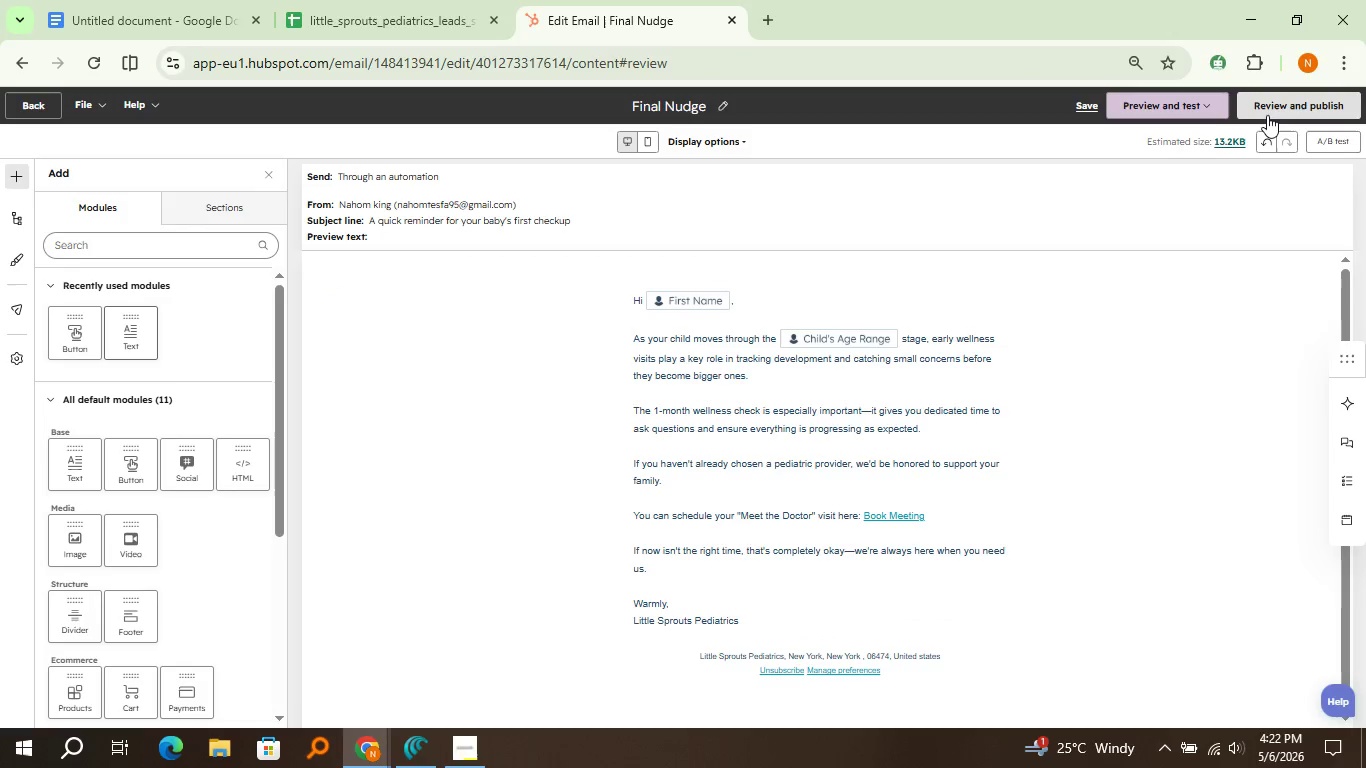 
left_click([1266, 115])
 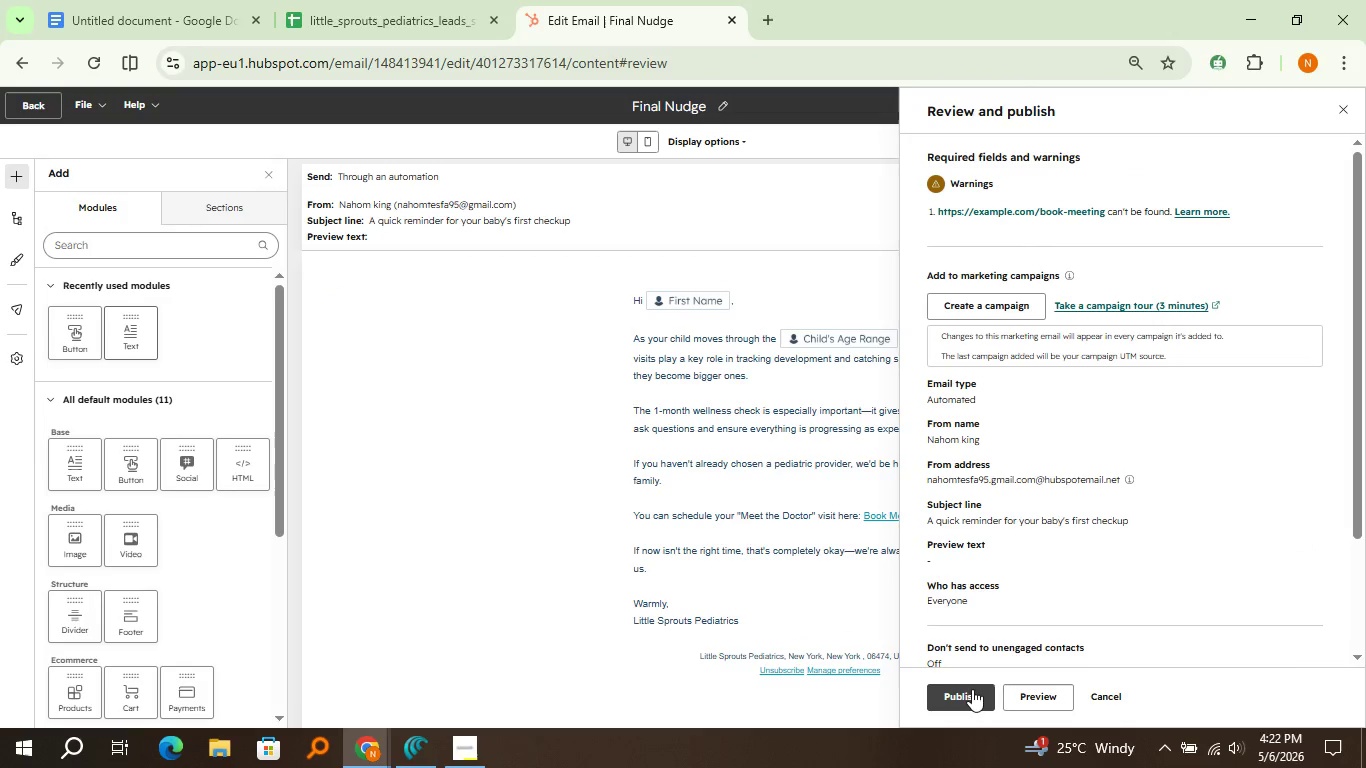 
left_click([972, 689])
 